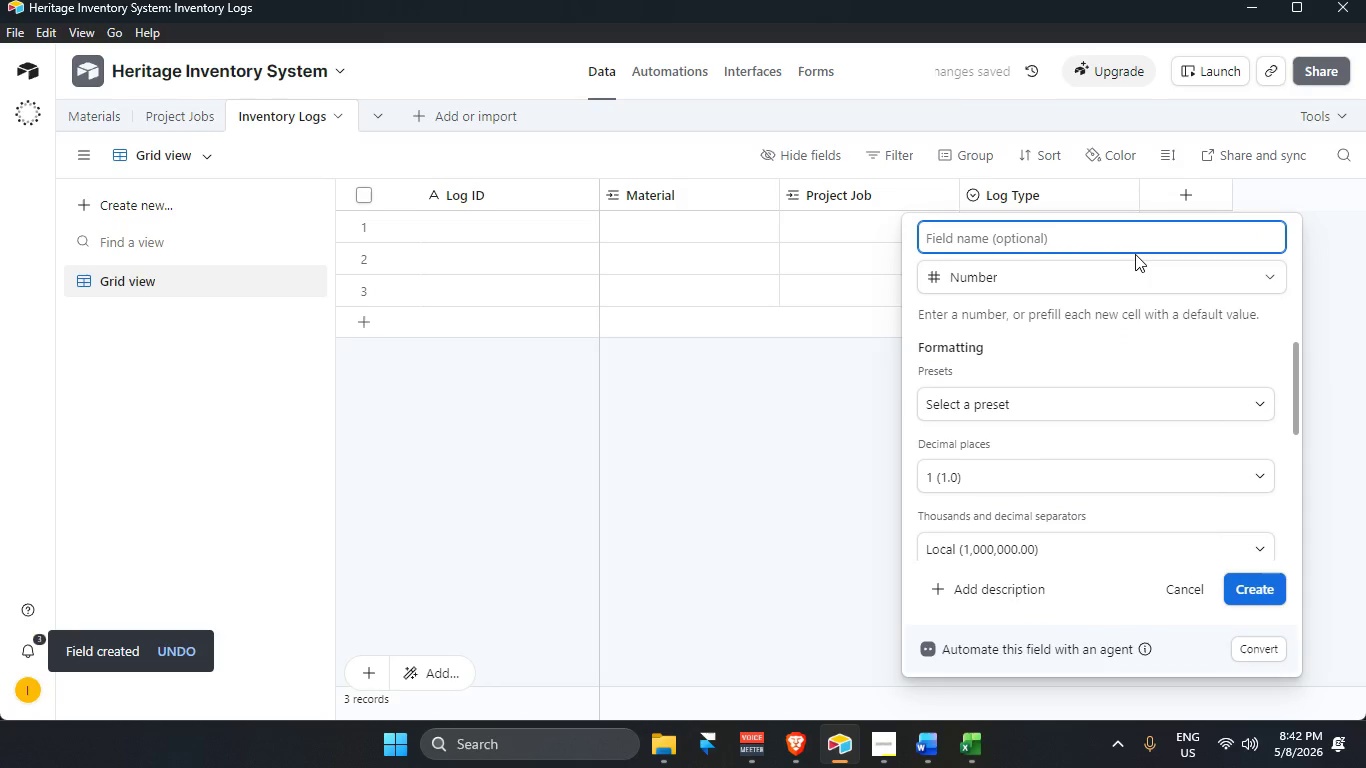 
type(Quantity)
 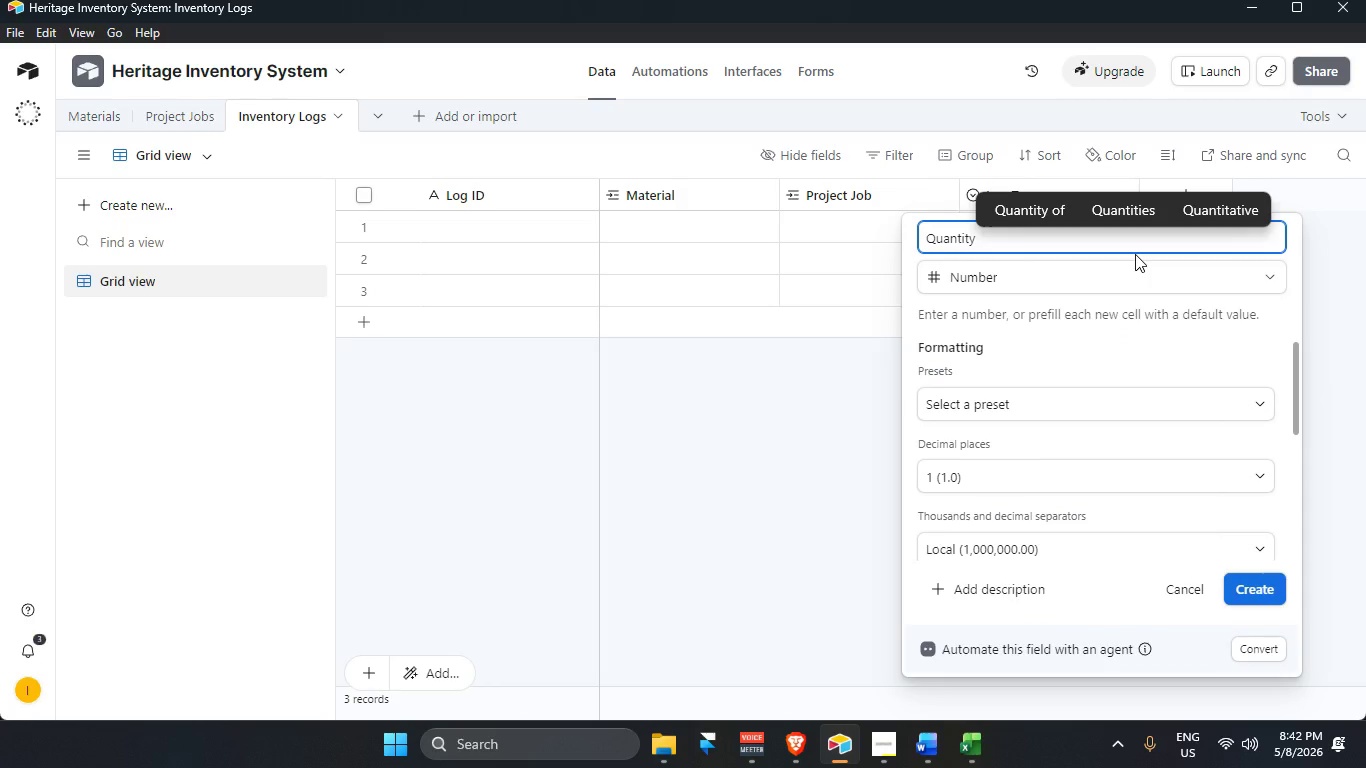 
key(Enter)
 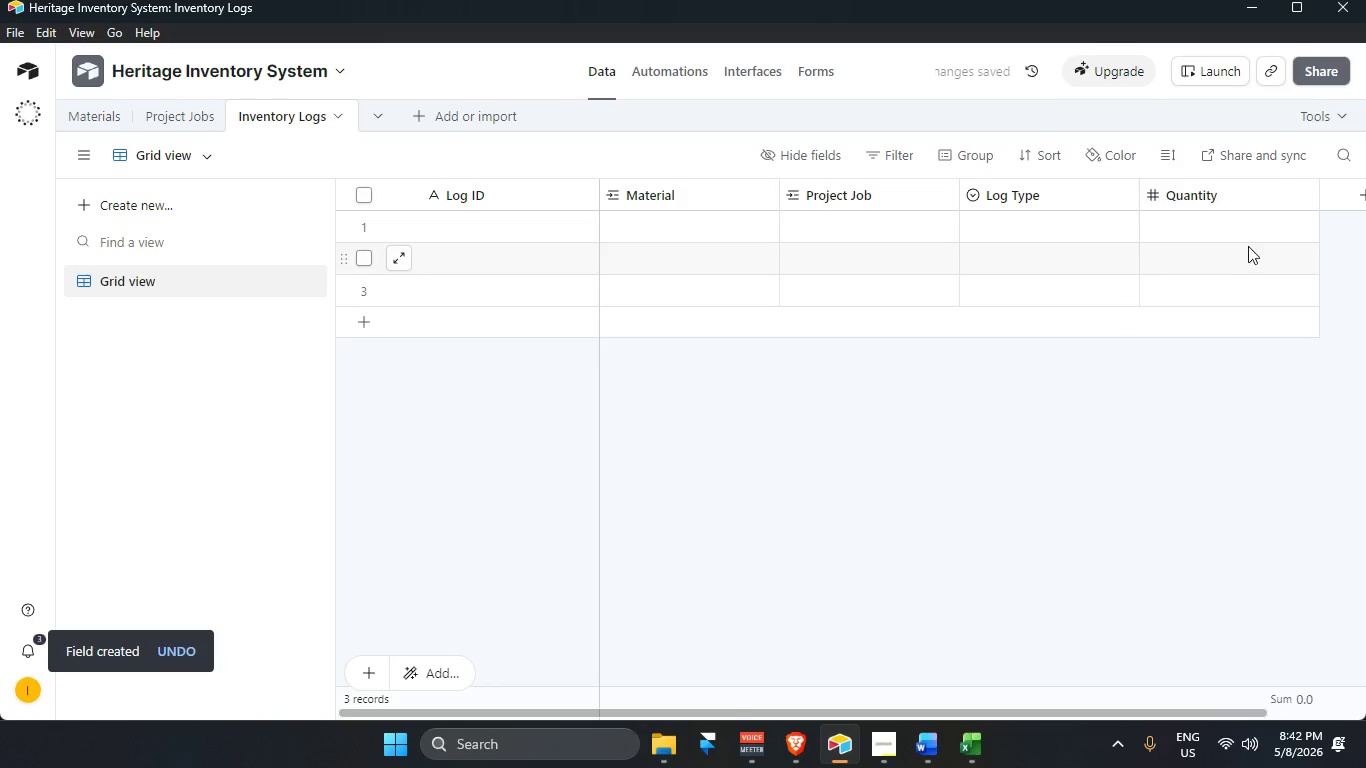 
left_click([1360, 198])
 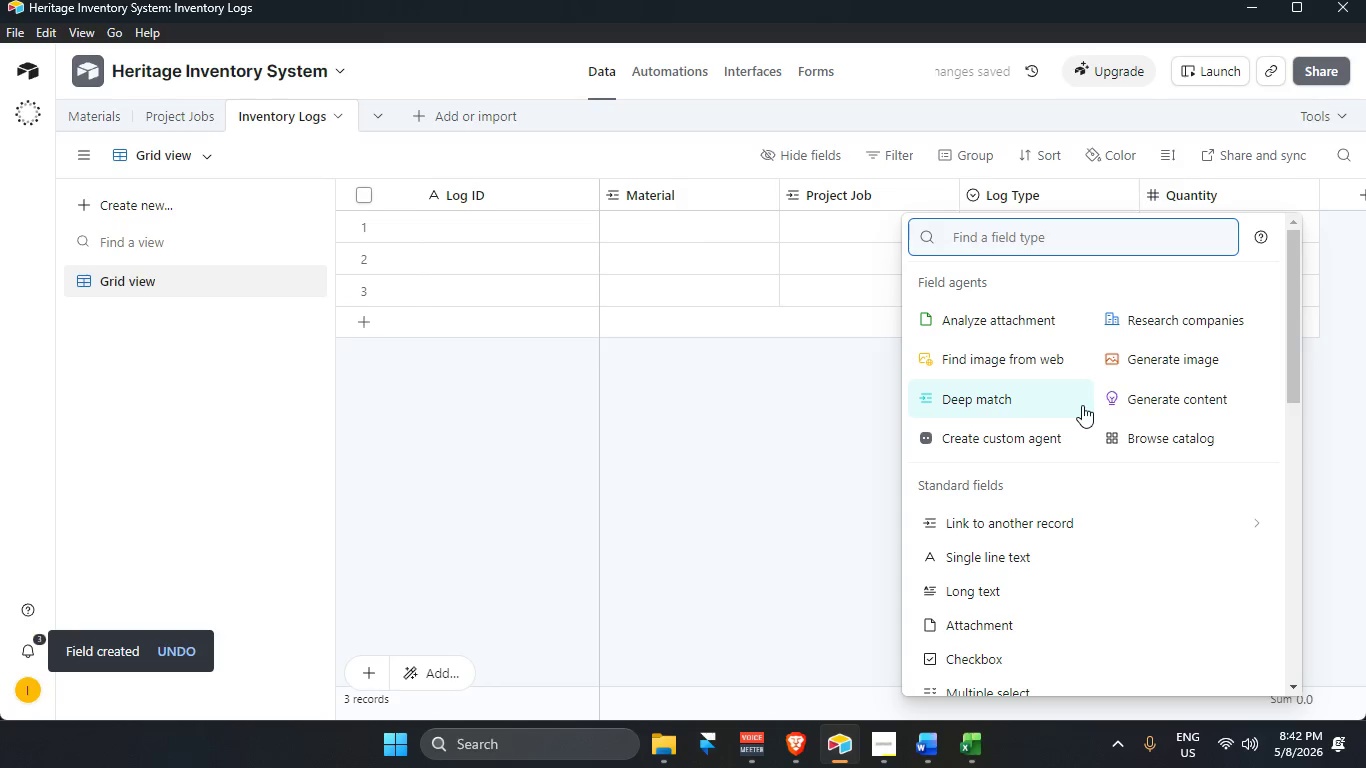 
type(dat)
 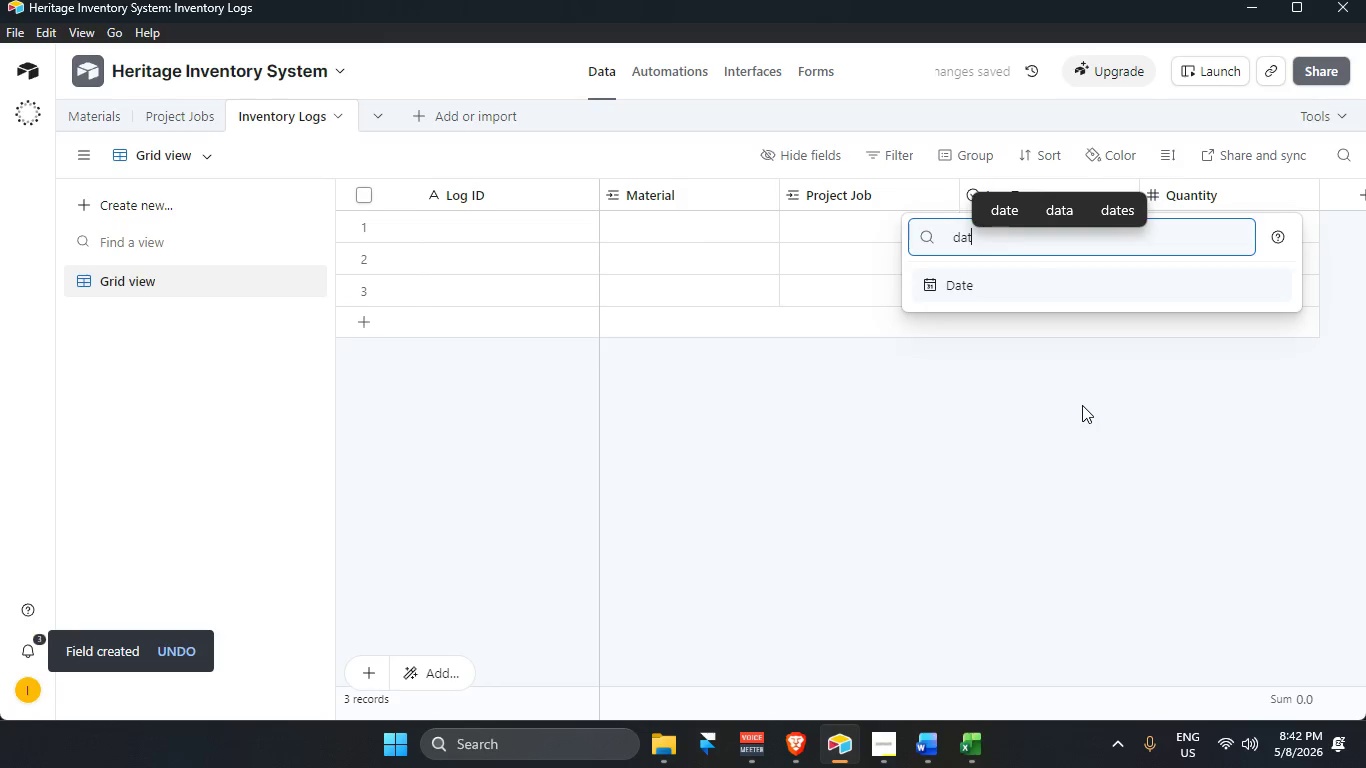 
key(Enter)
 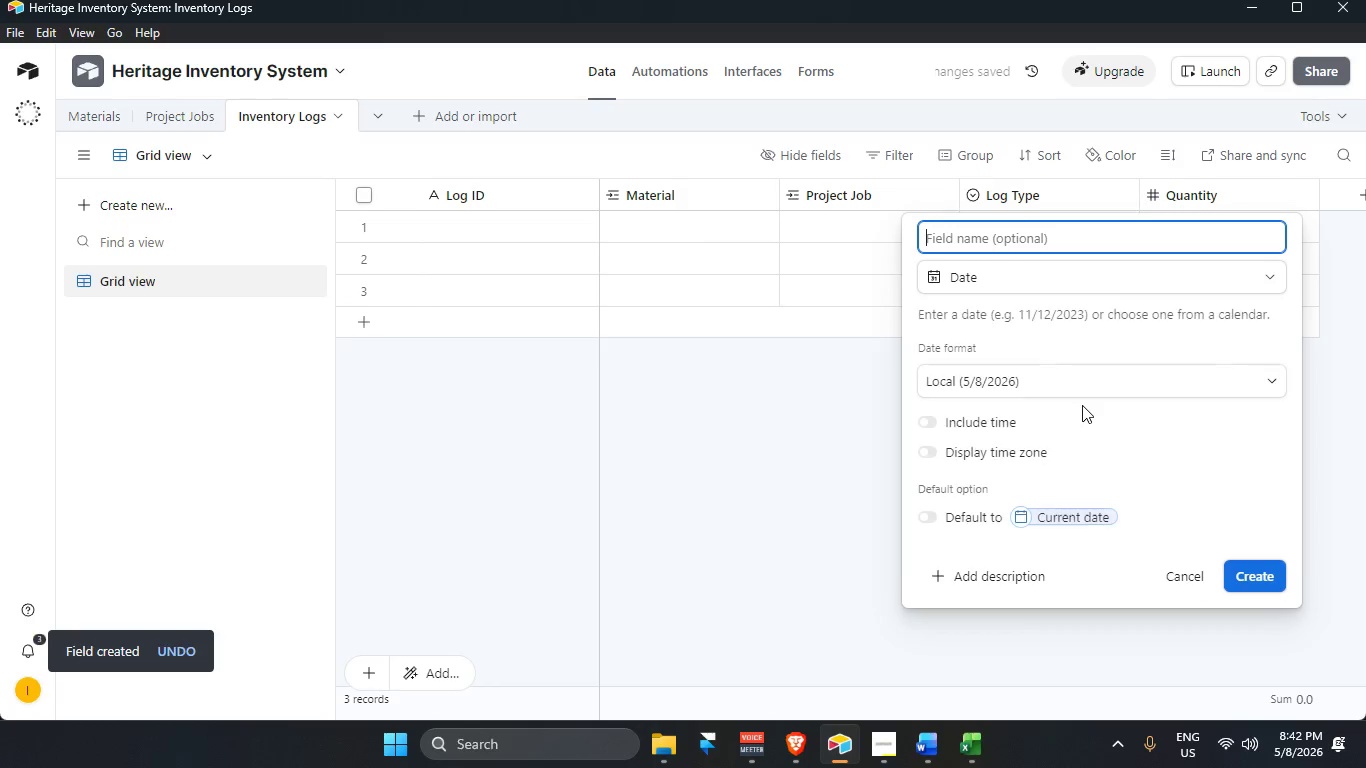 
type(Date)
 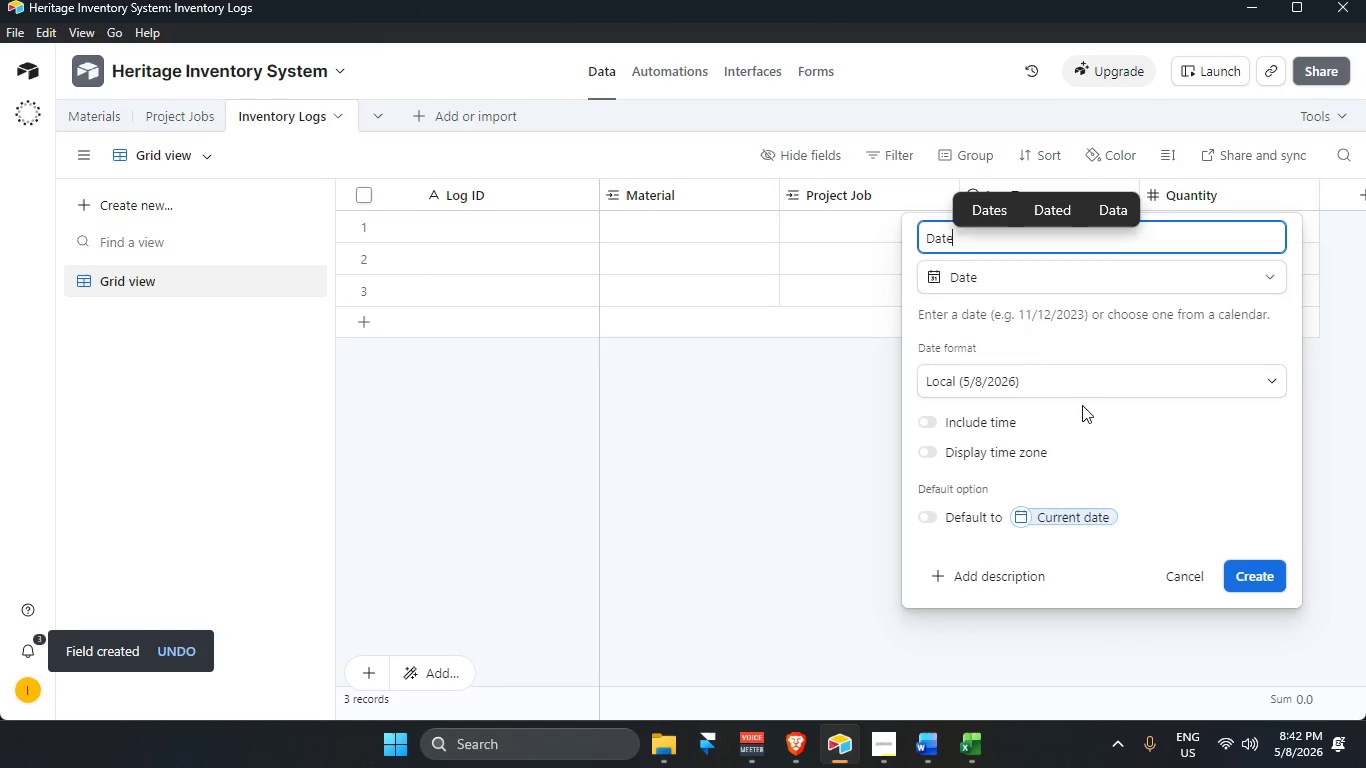 
key(Enter)
 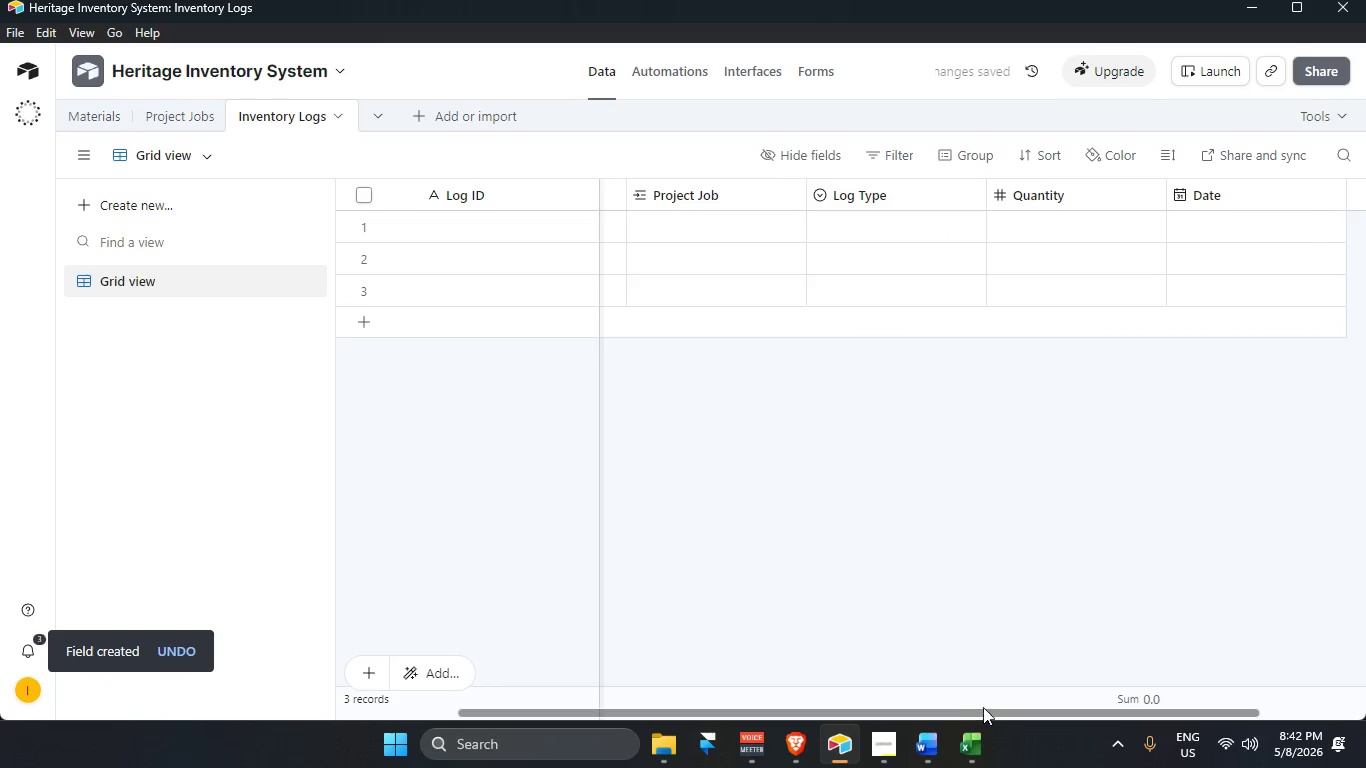 
left_click_drag(start_coordinate=[980, 713], to_coordinate=[596, 682])
 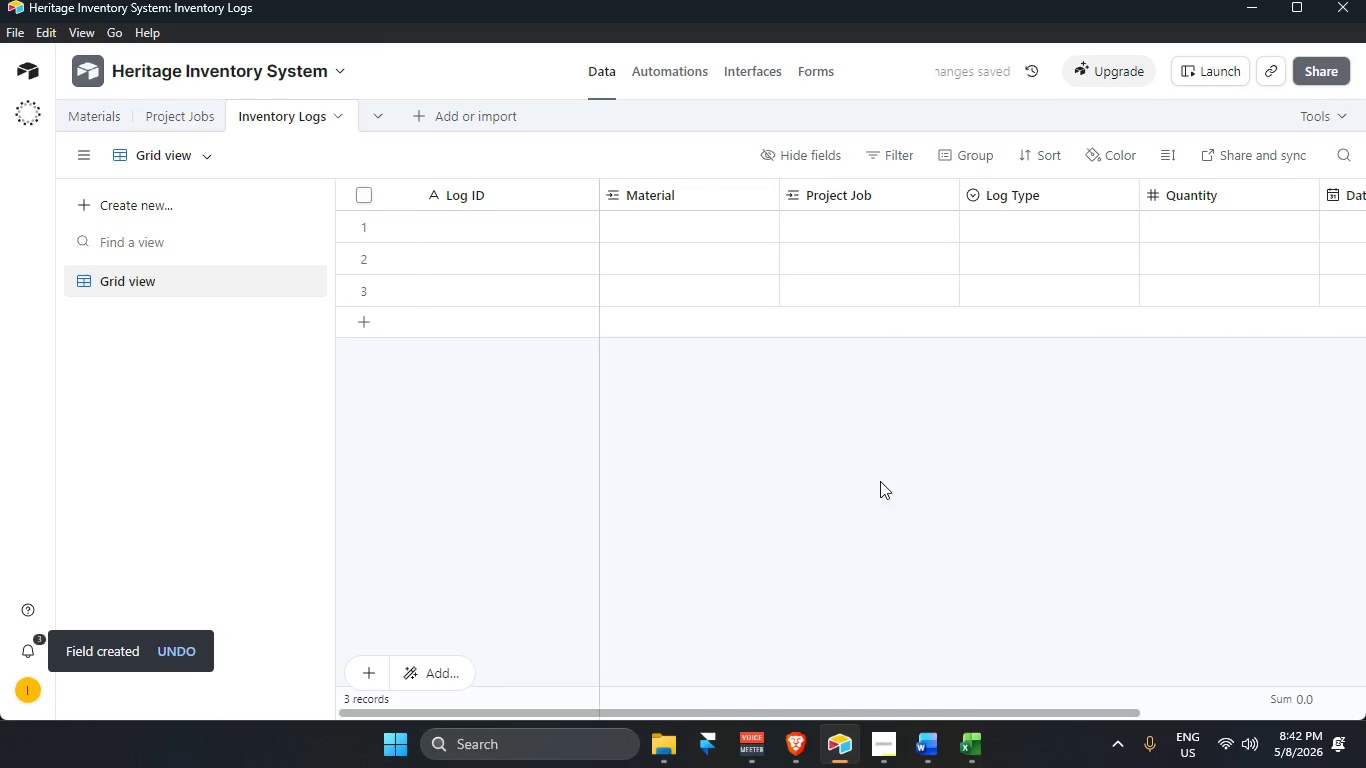 
left_click([880, 481])
 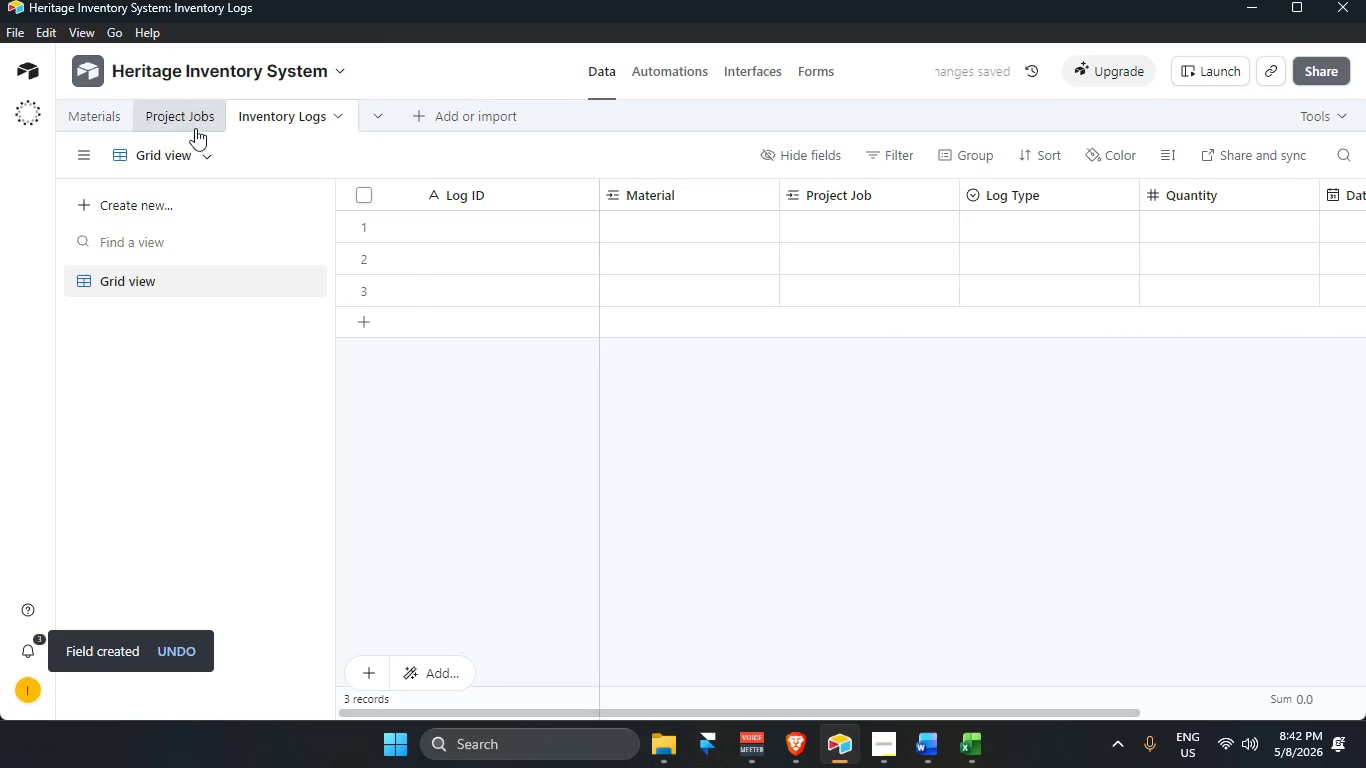 
left_click([193, 125])
 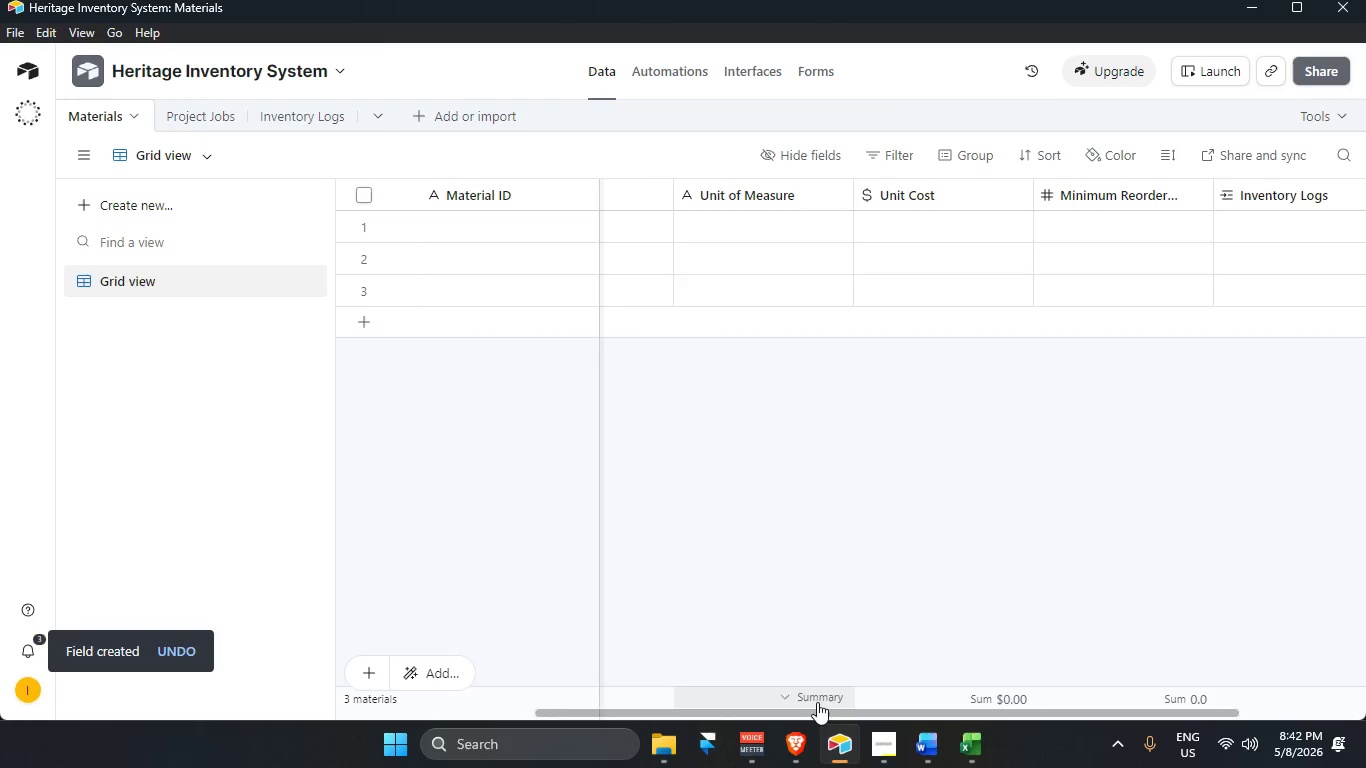 
left_click_drag(start_coordinate=[828, 708], to_coordinate=[428, 692])
 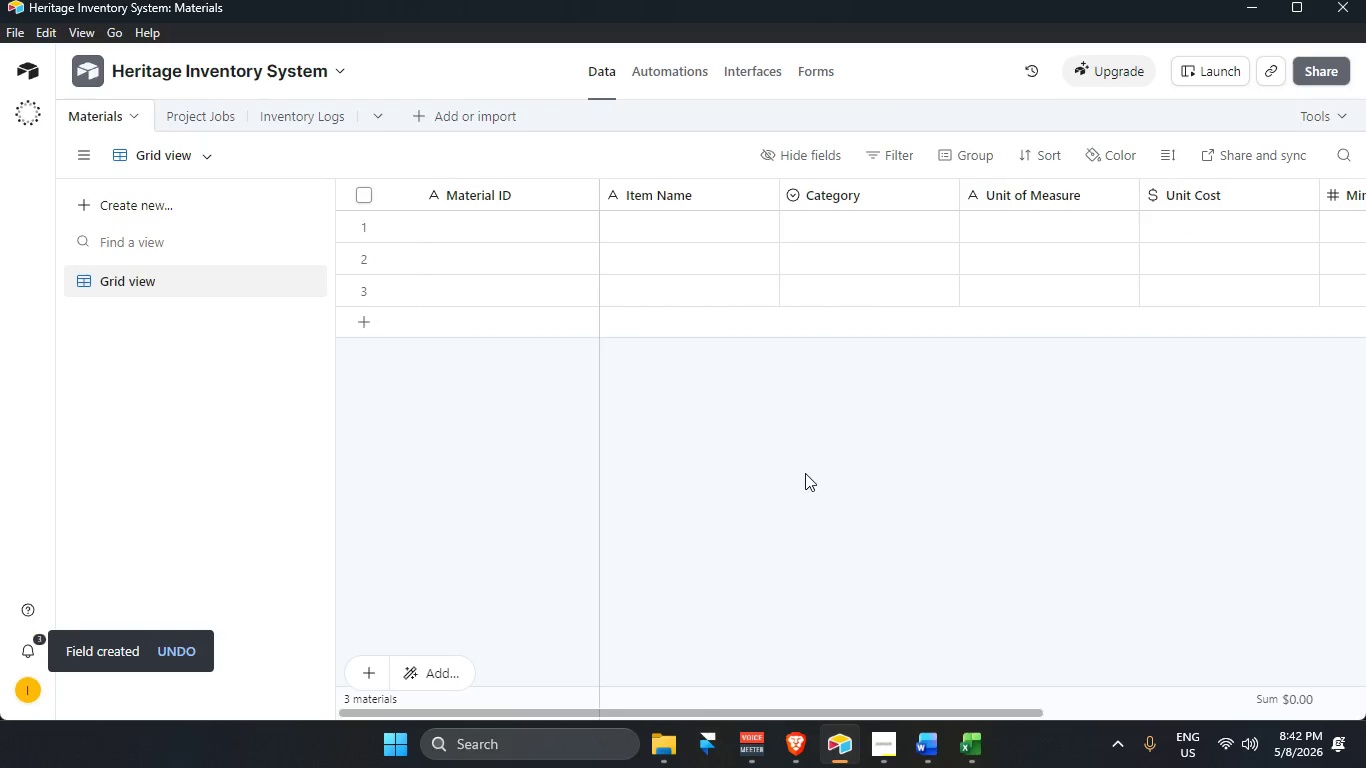 
left_click([805, 473])
 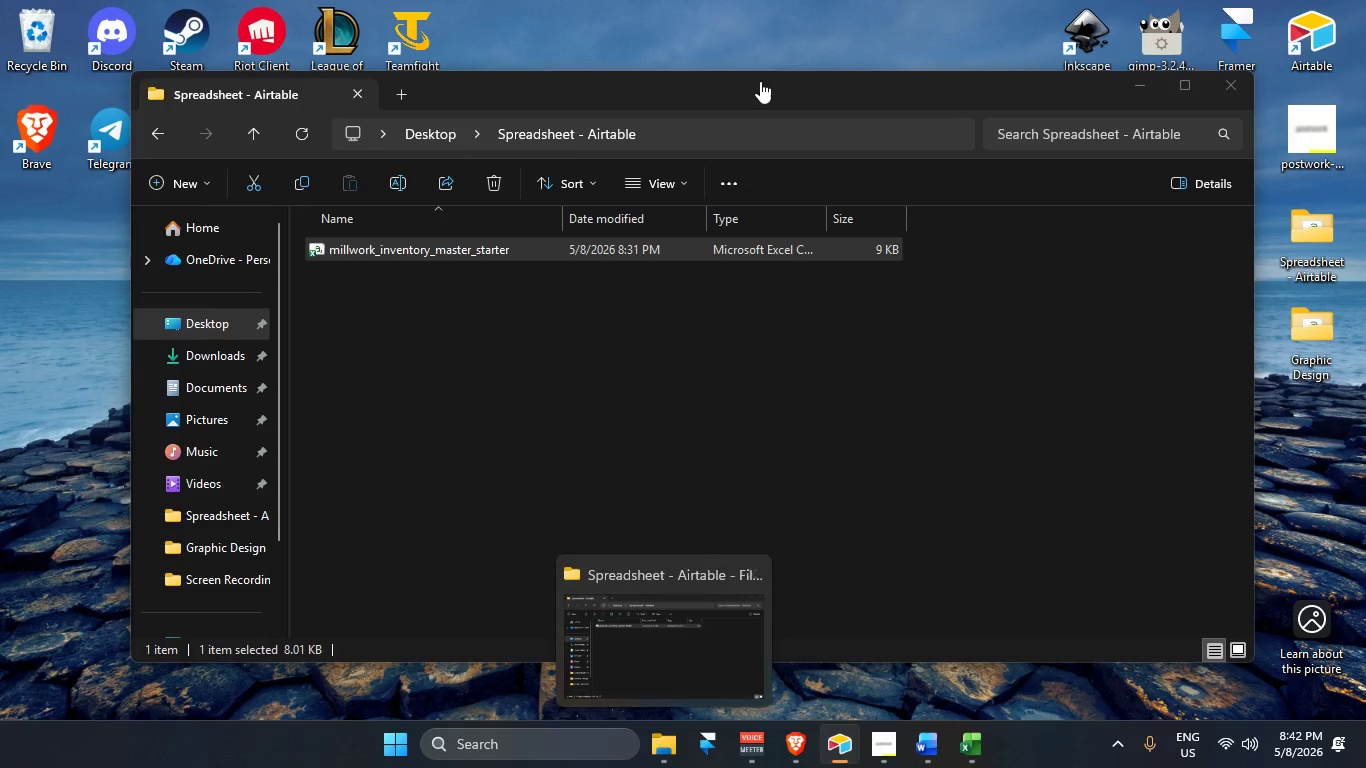 
left_click([670, 743])
 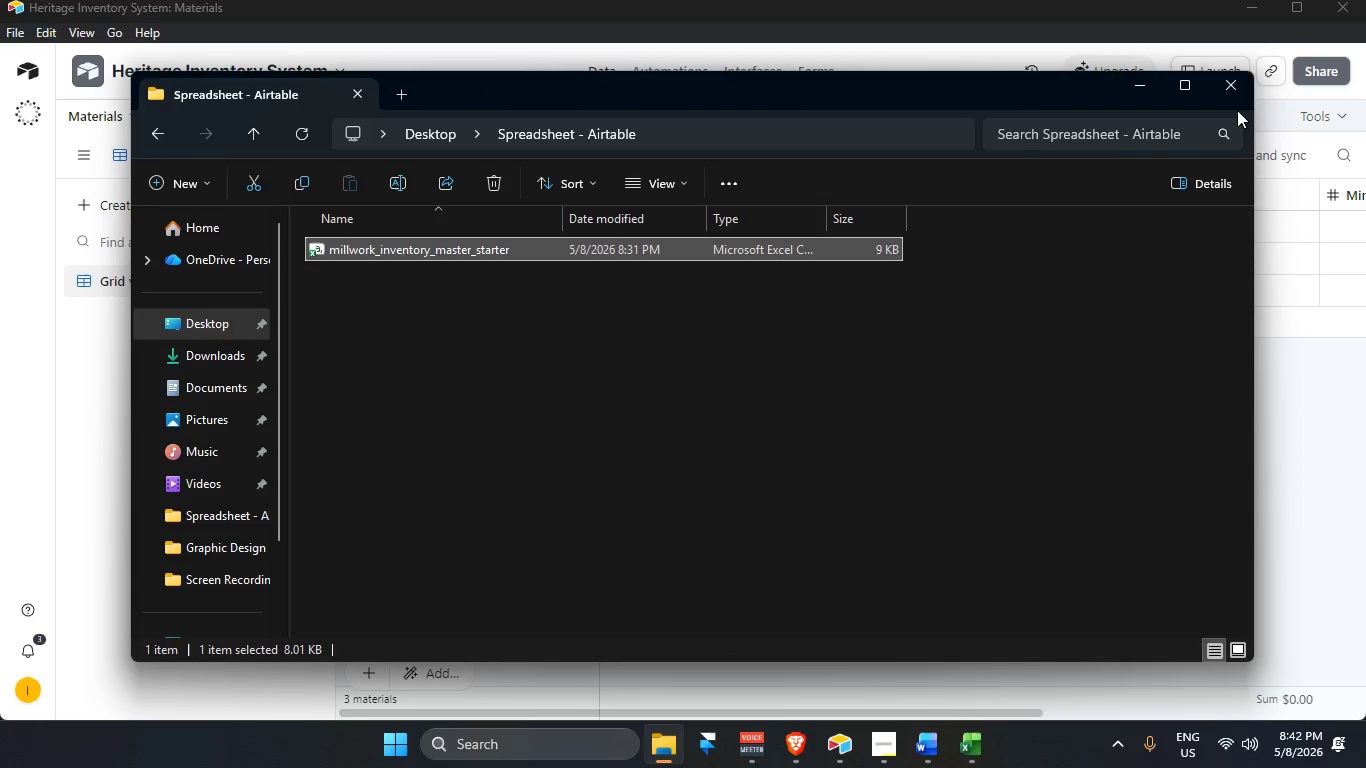 
left_click([1243, 90])
 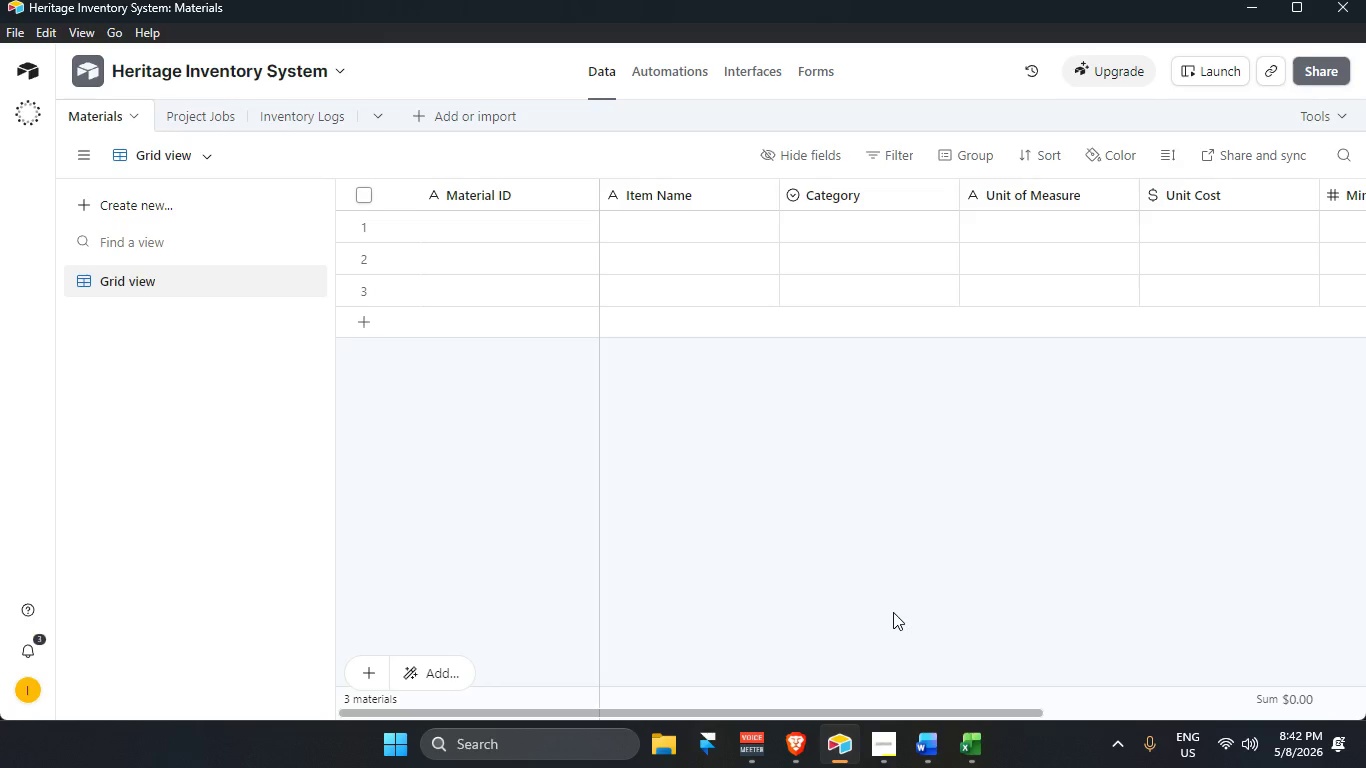 
wait(9.73)
 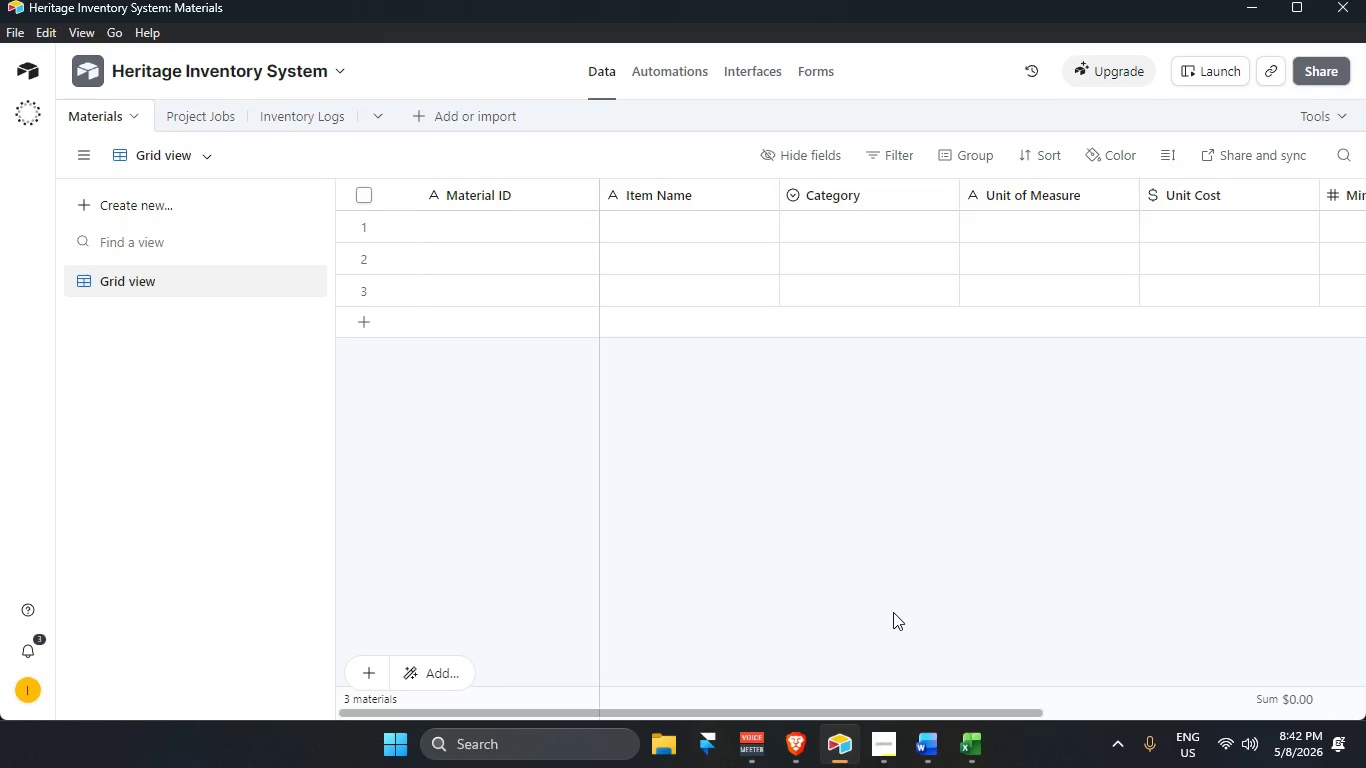 
left_click_drag(start_coordinate=[853, 713], to_coordinate=[1102, 663])
 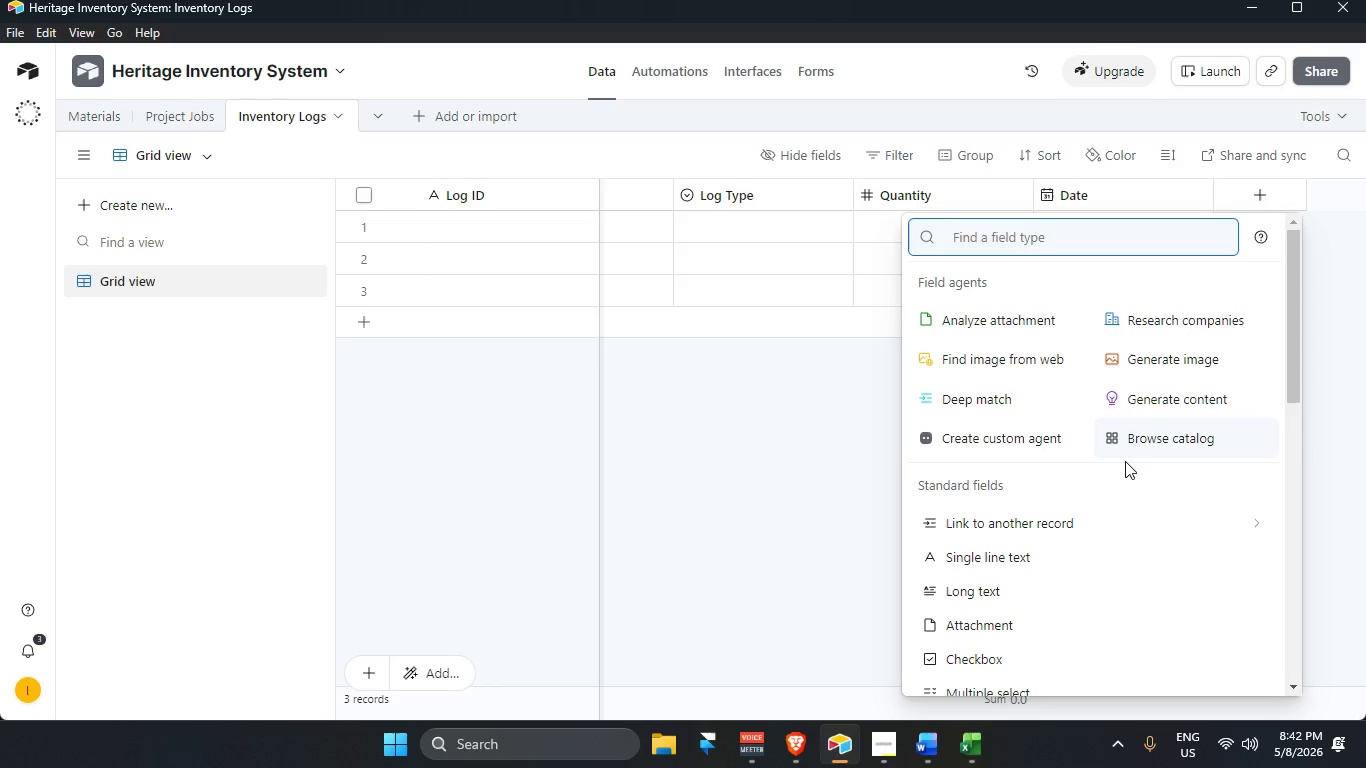 
type(for)
 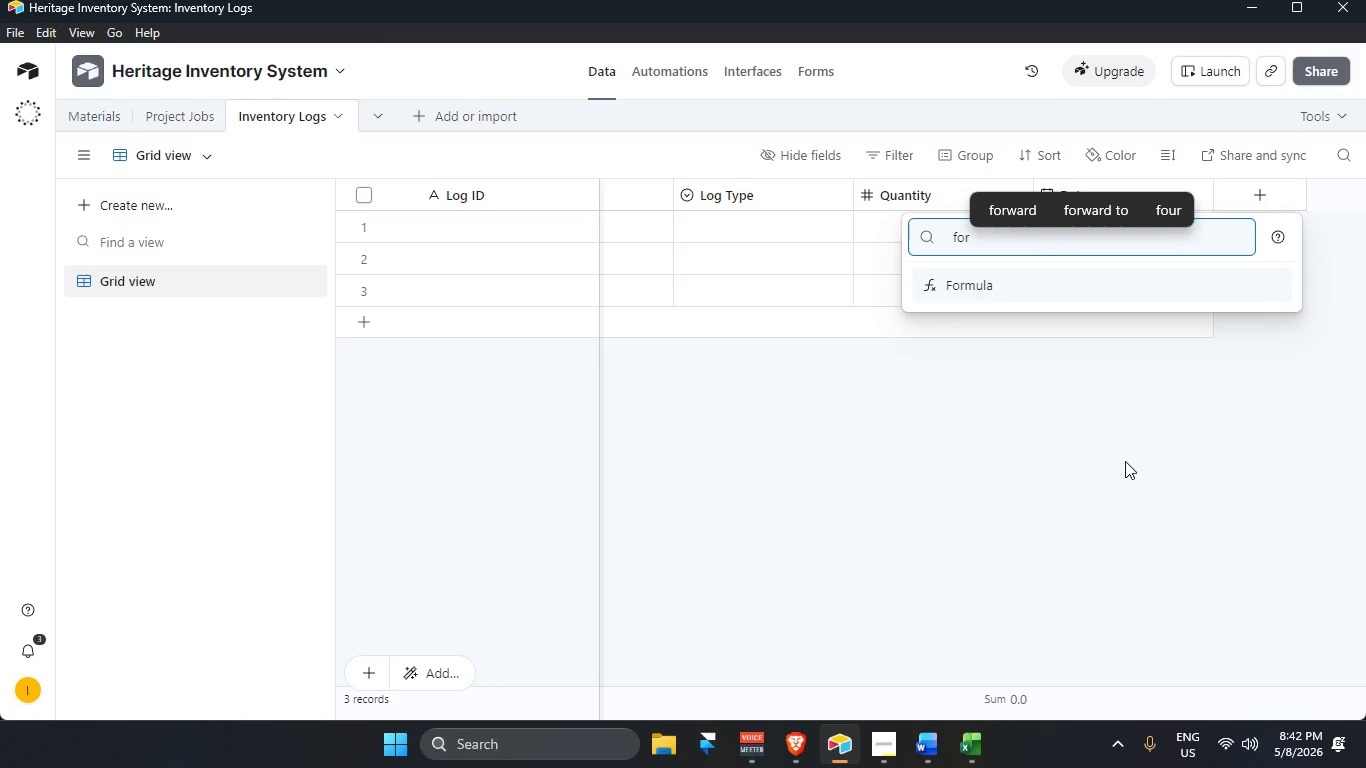 
key(Enter)
 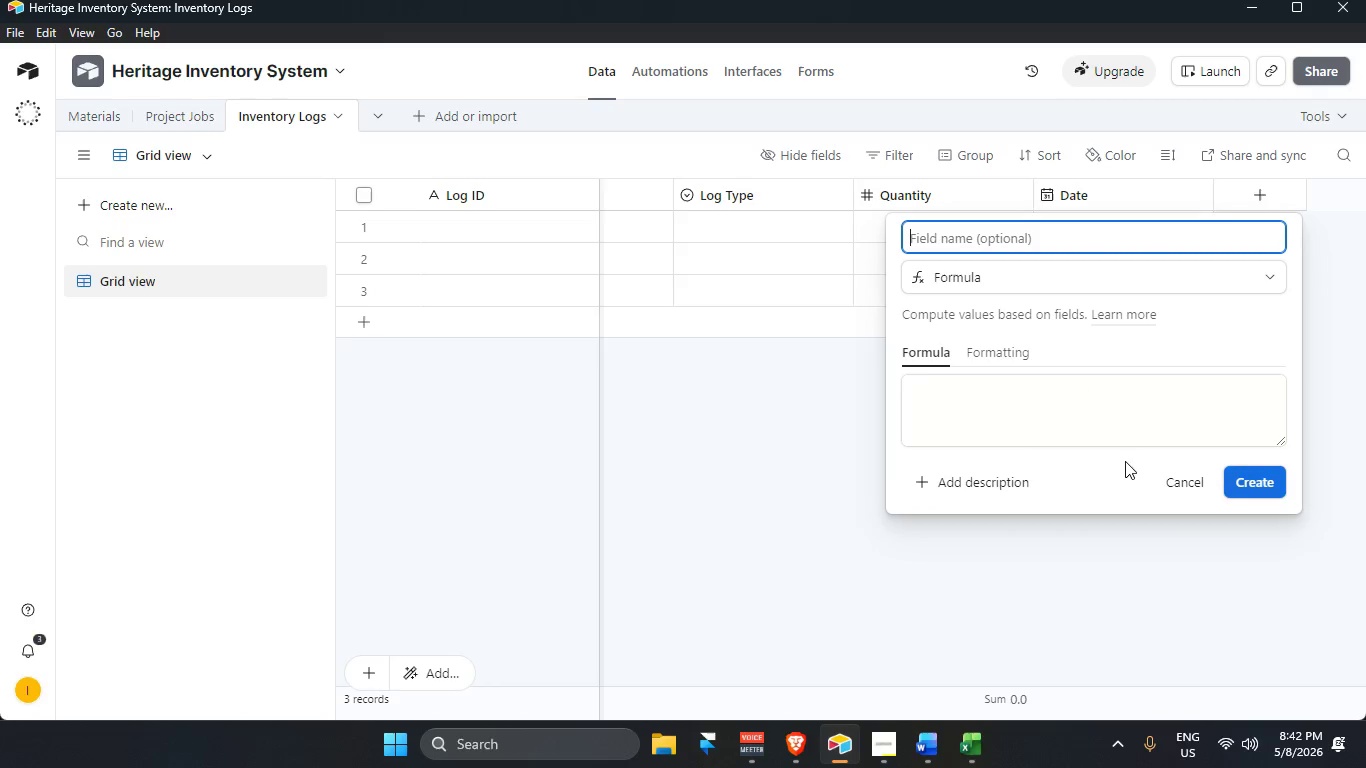 
hold_key(key=ShiftLeft, duration=2.88)
 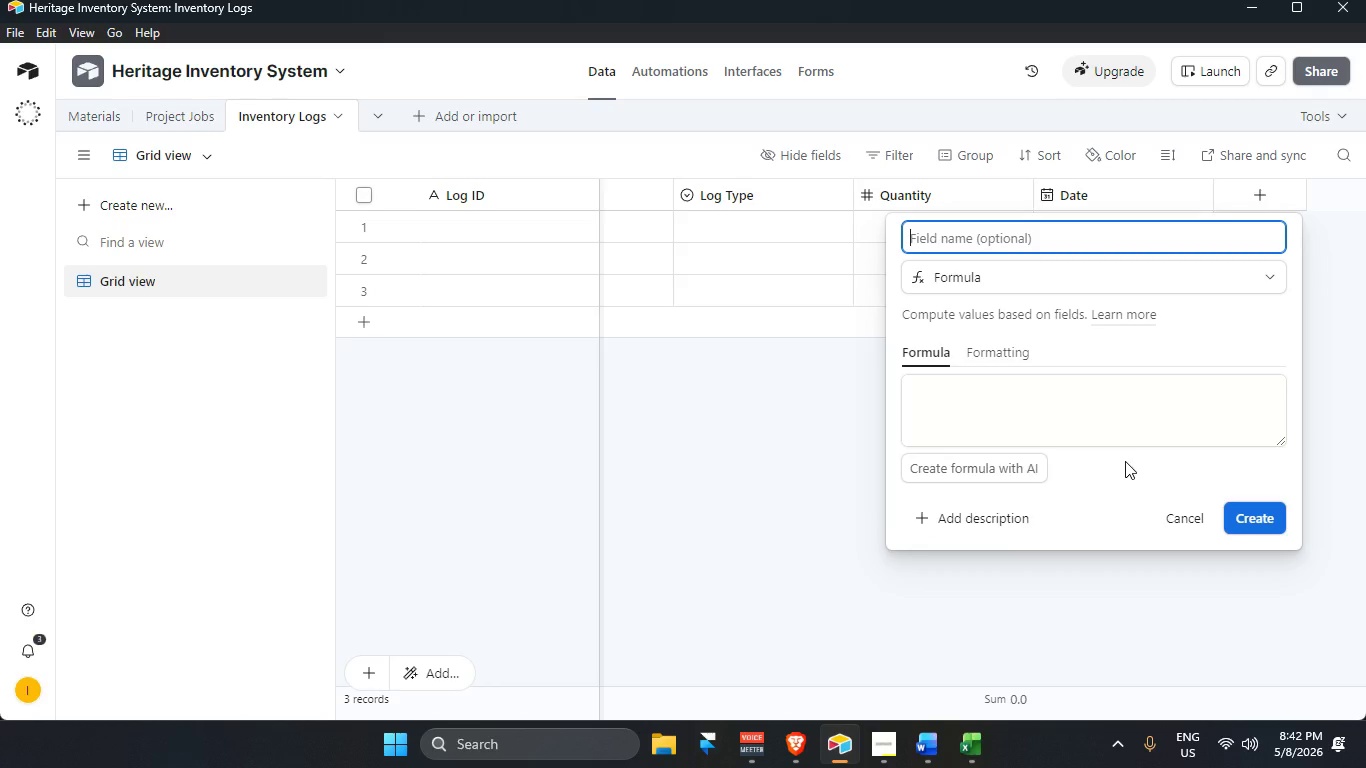 
type(Adjusted Quanit)
key(Backspace)
key(Backspace)
type(tity)
key(Tab)
key(Tab)
key(Tab)
key(Tab)
type(If)
 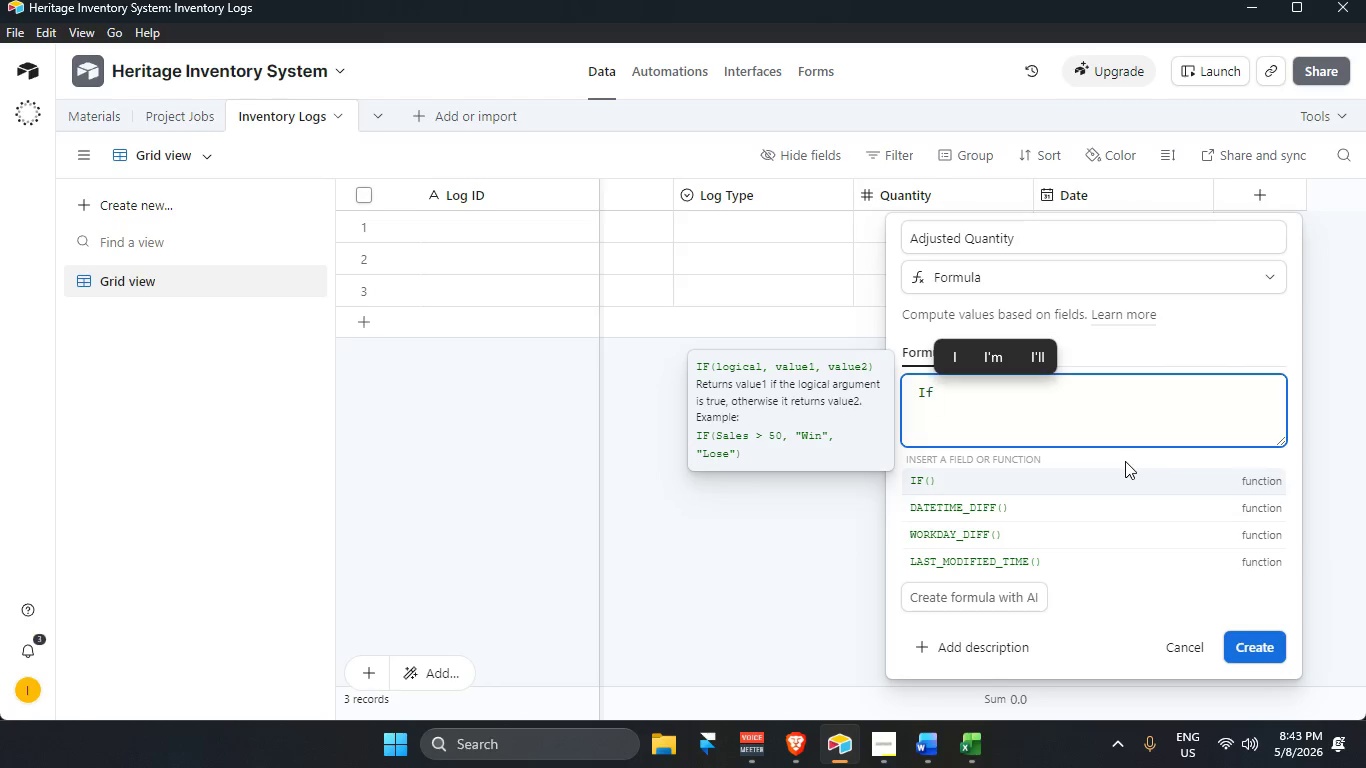 
key(Enter)
 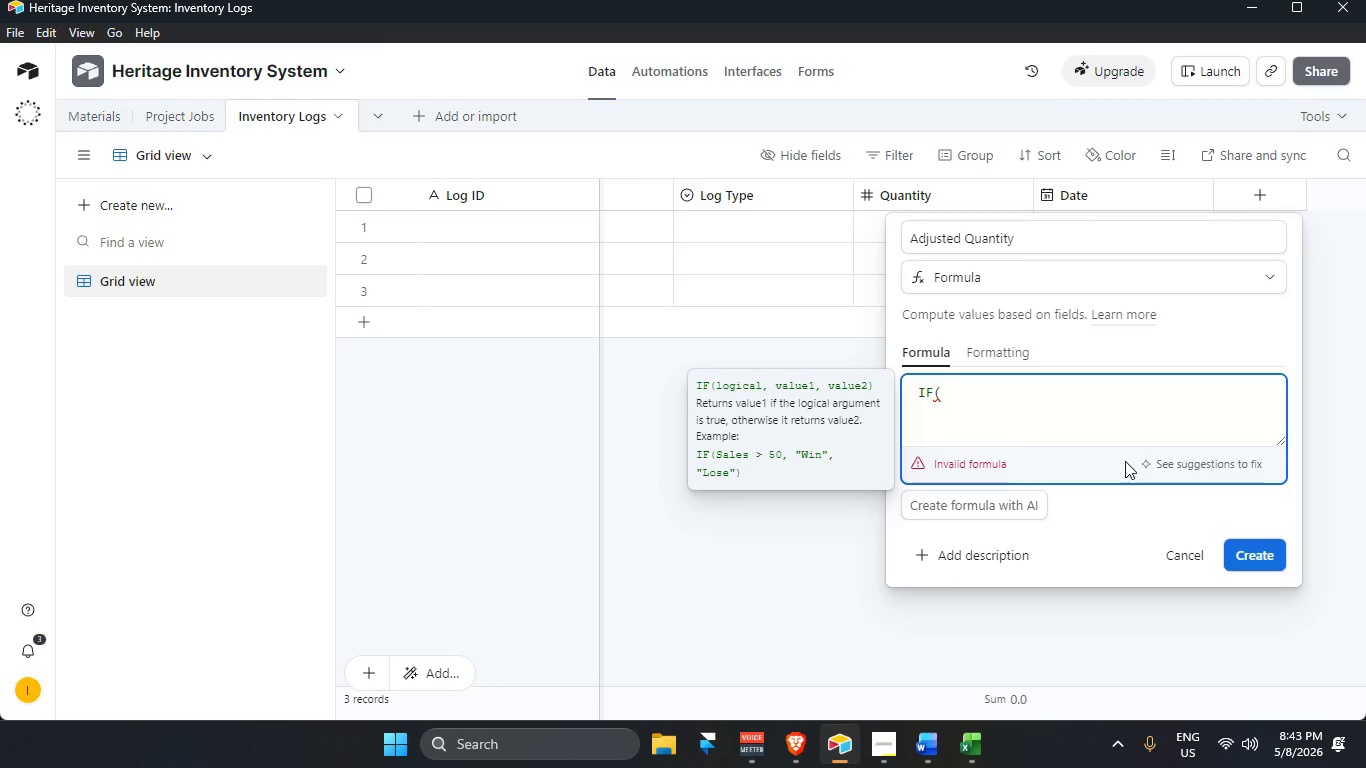 
key(Enter)
 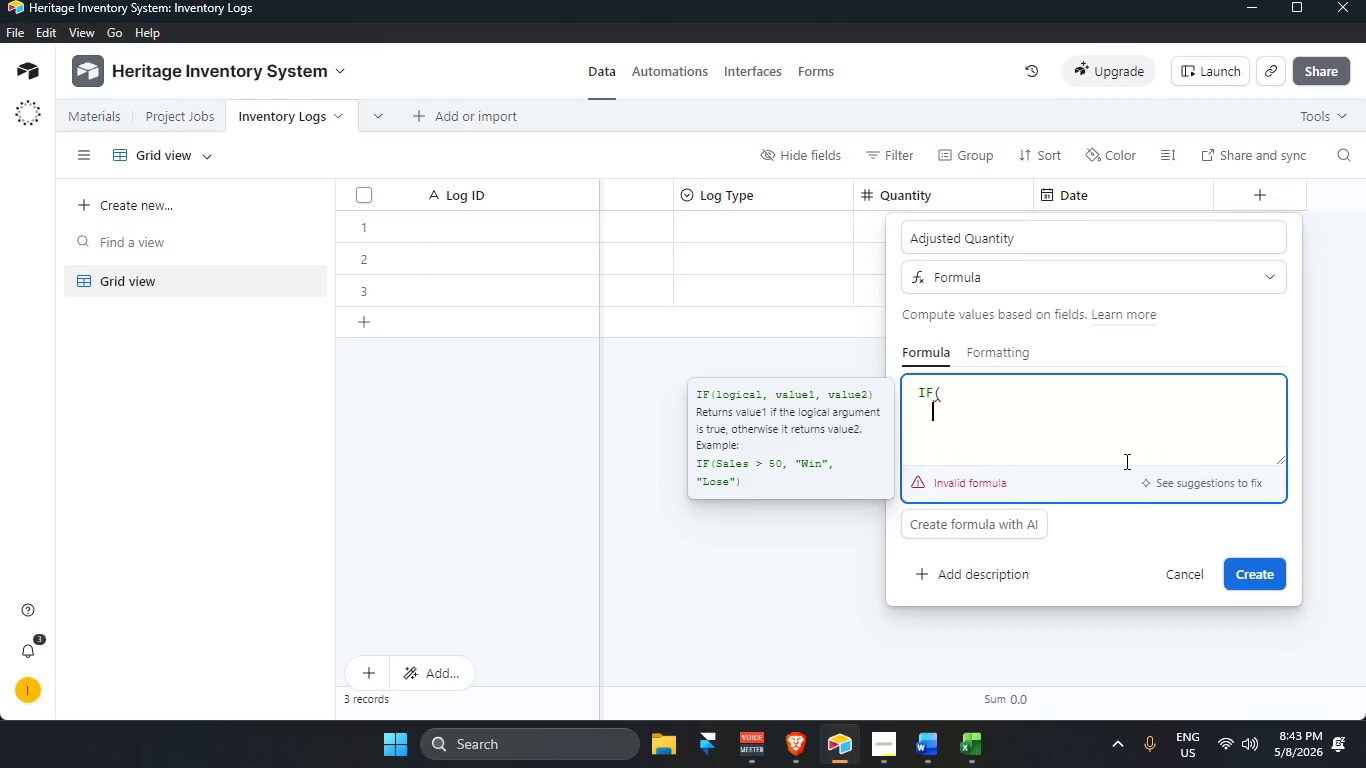 
type({log)
 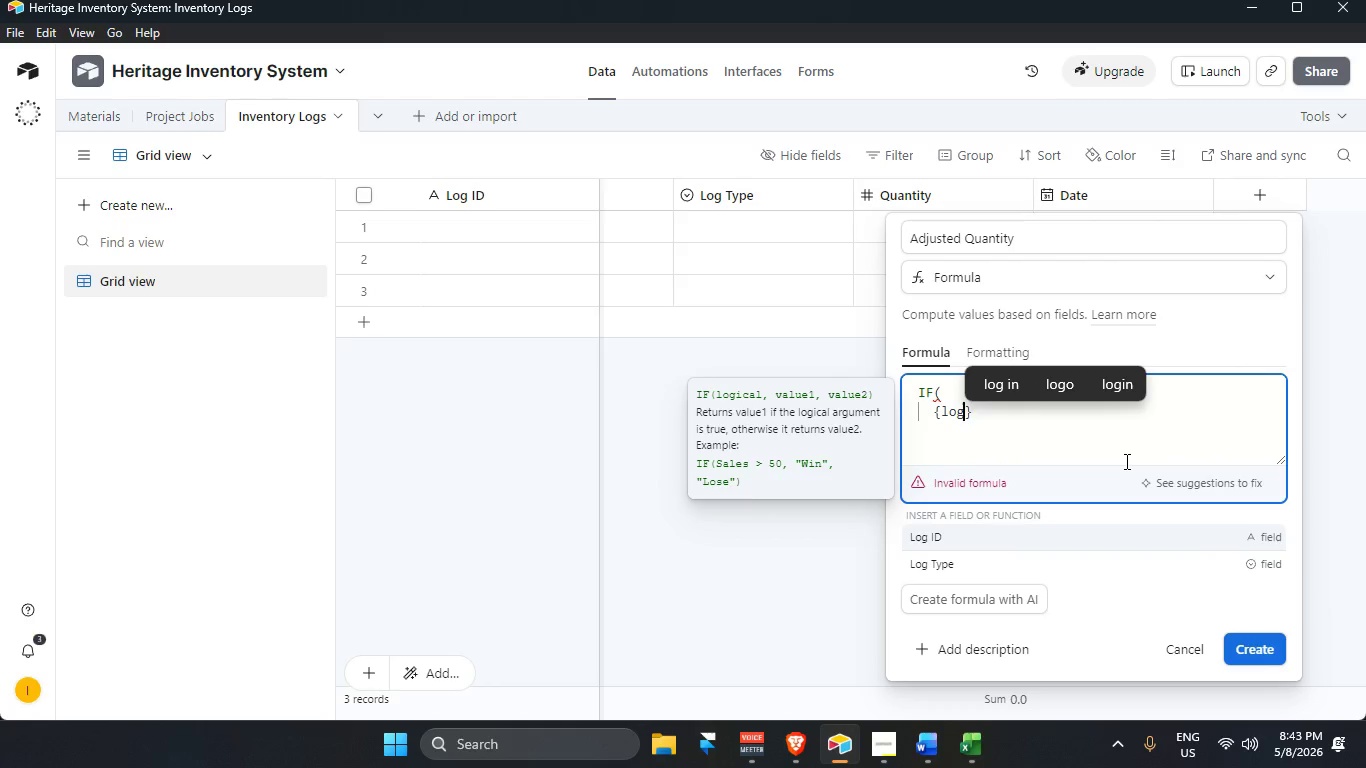 
key(ArrowDown)
 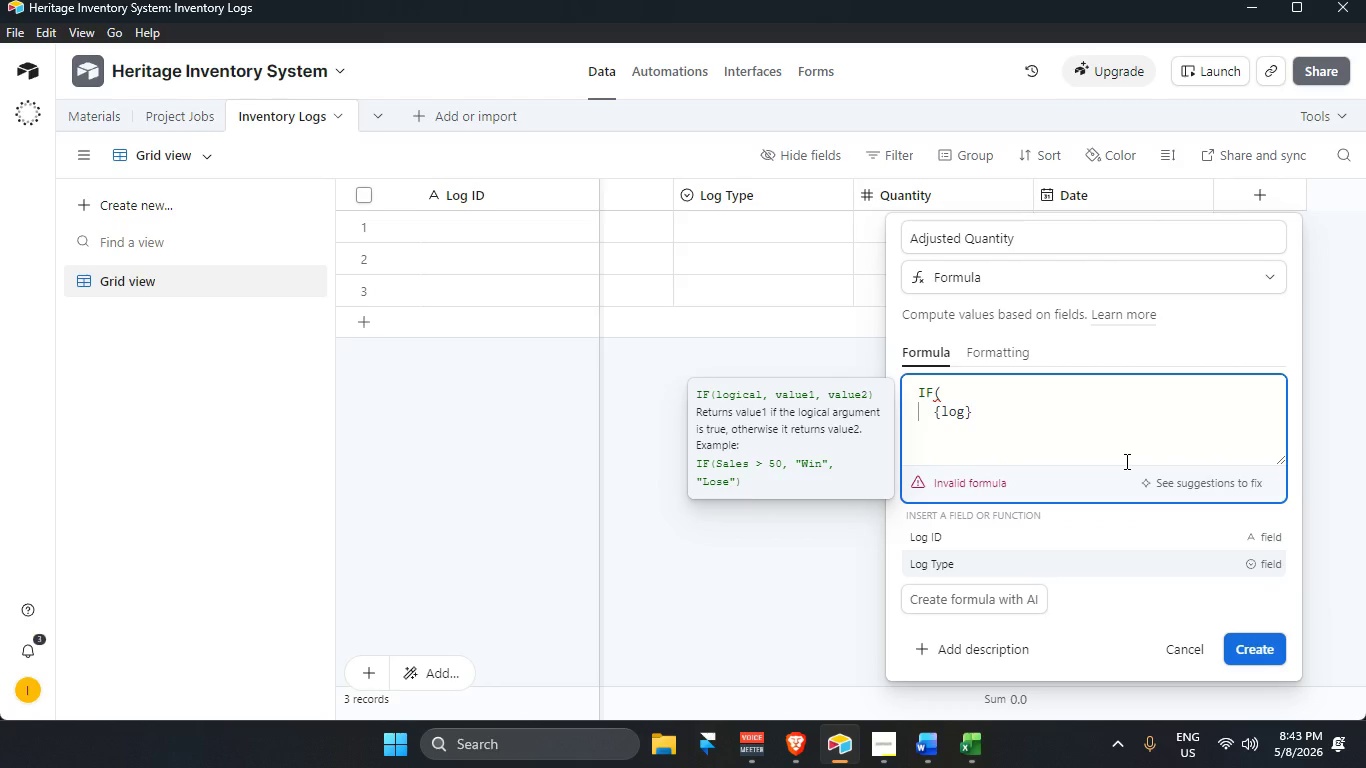 
key(Enter)
 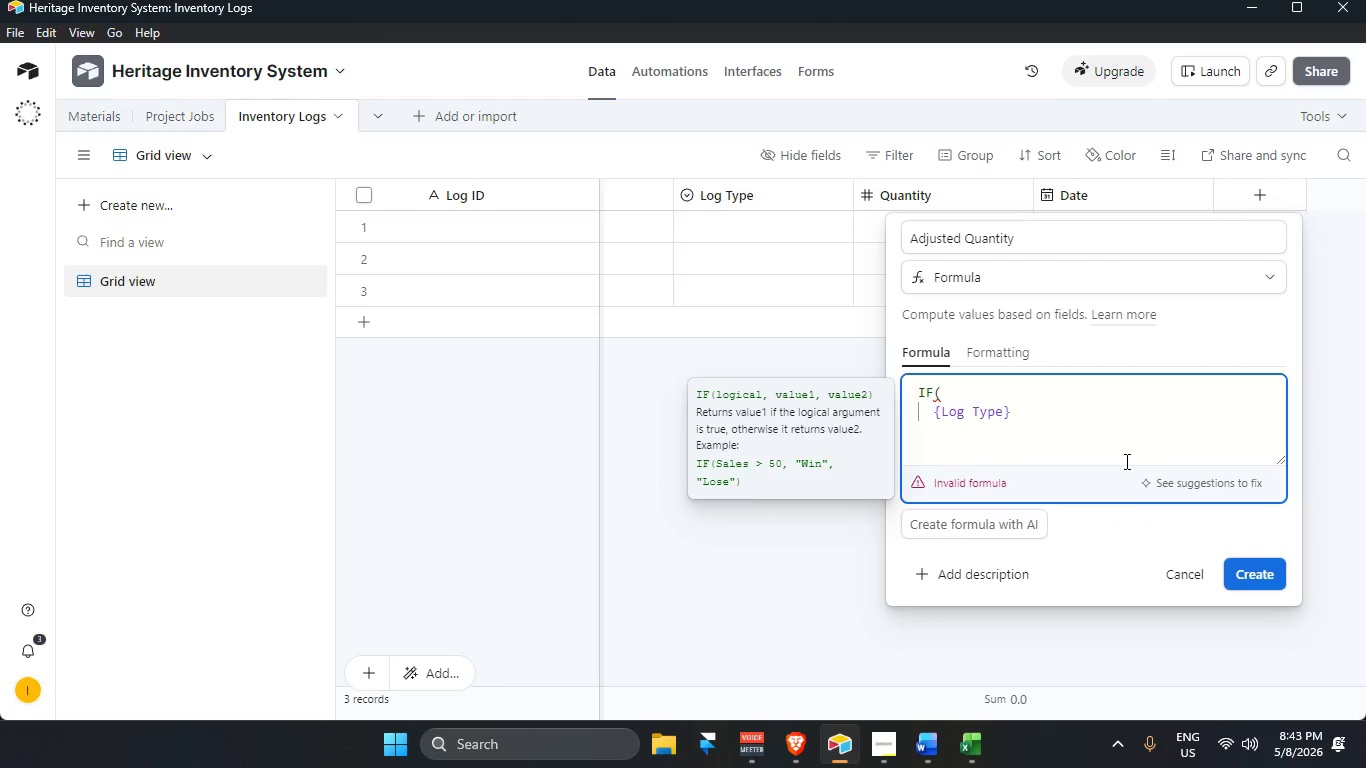 
type( = "Received)
 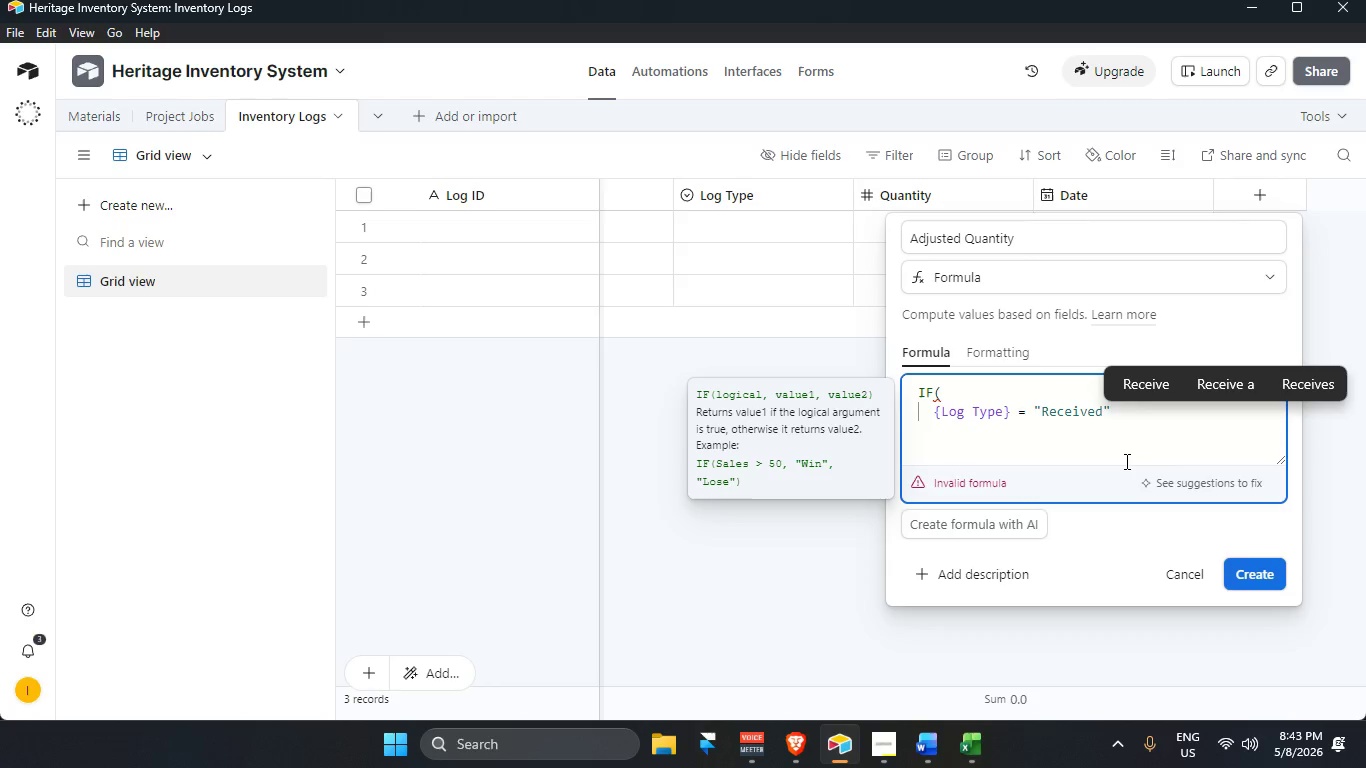 
key(ArrowRight)
 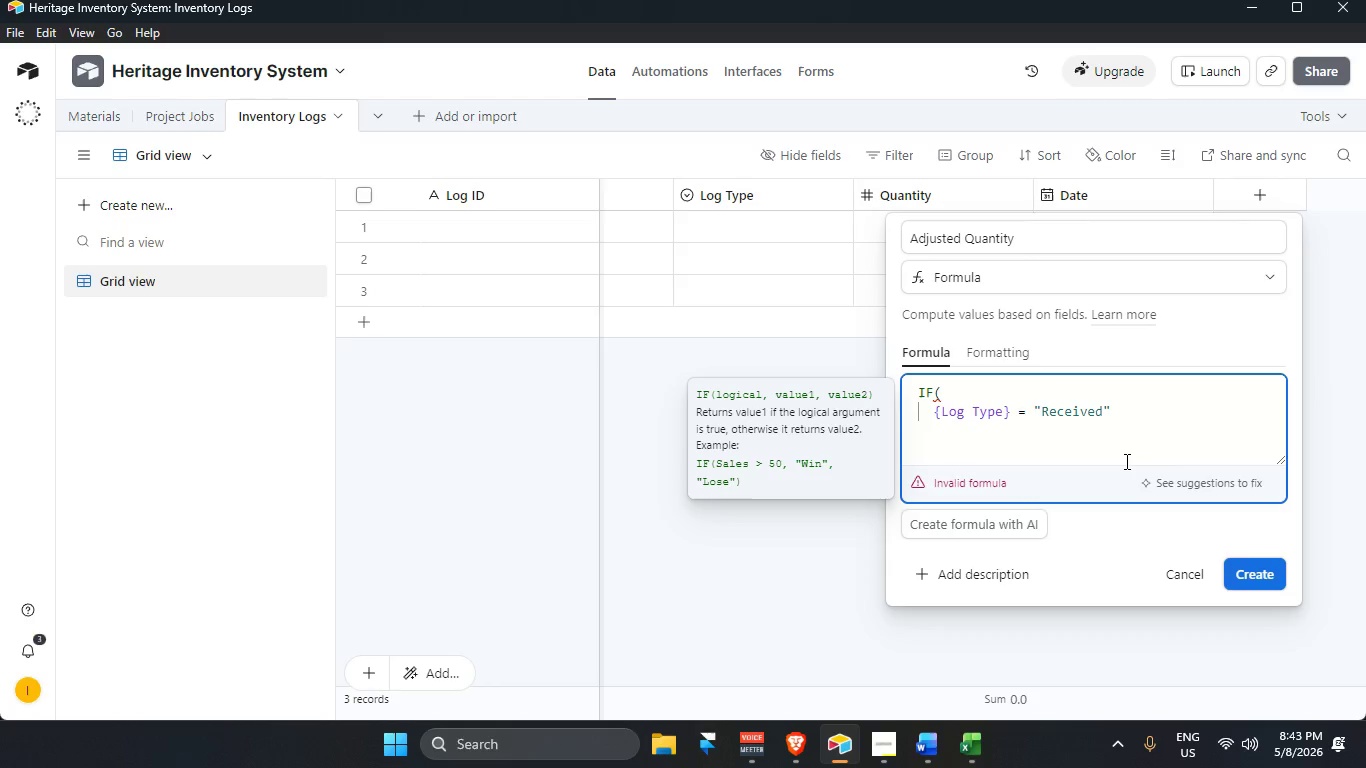 
key(Comma)
 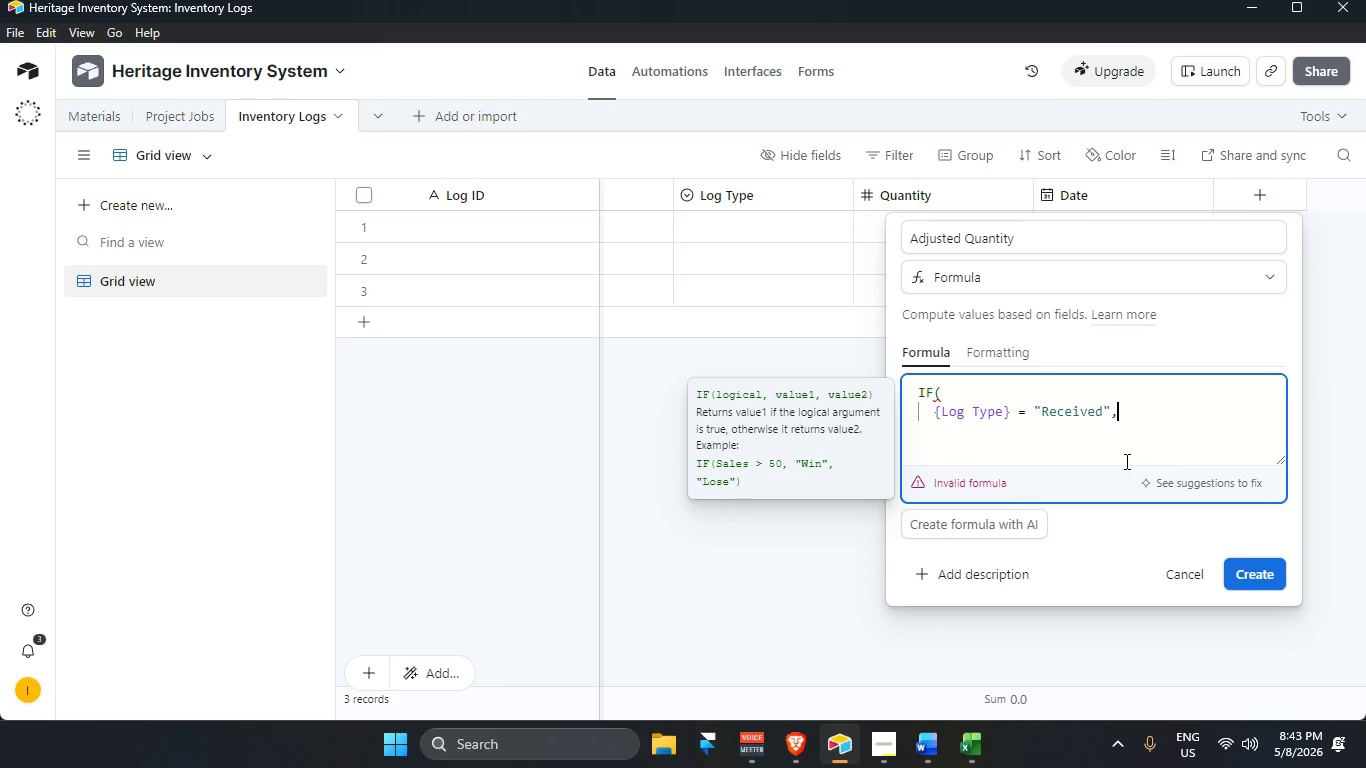 
key(Enter)
 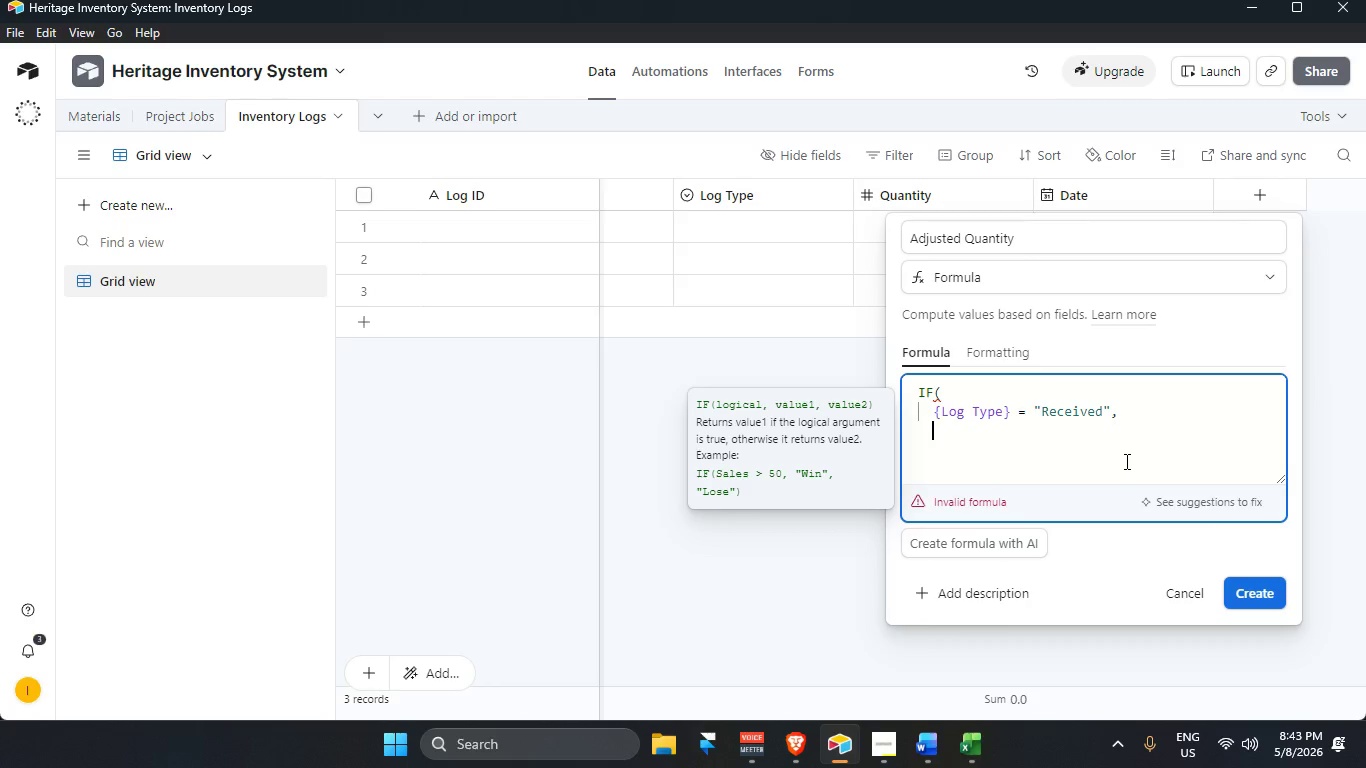 
type({qua)
 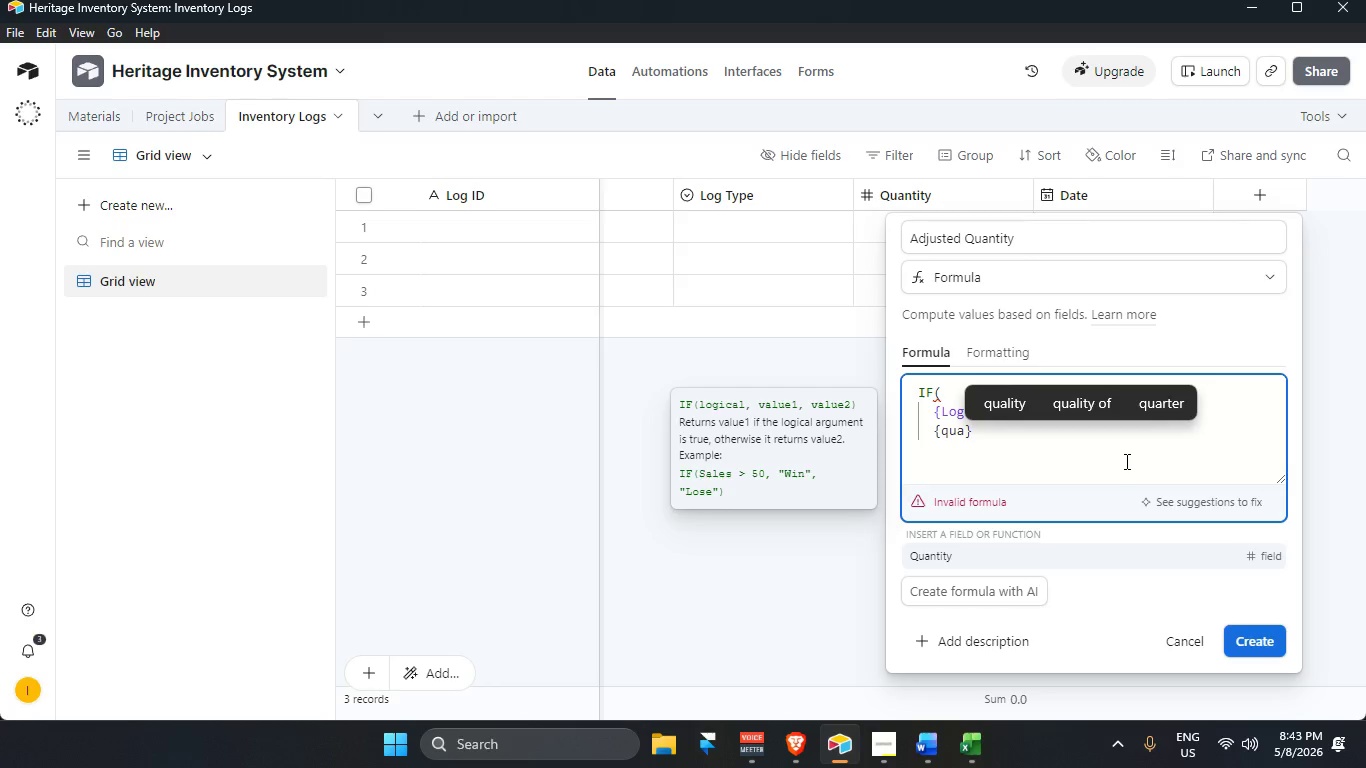 
key(Enter)
 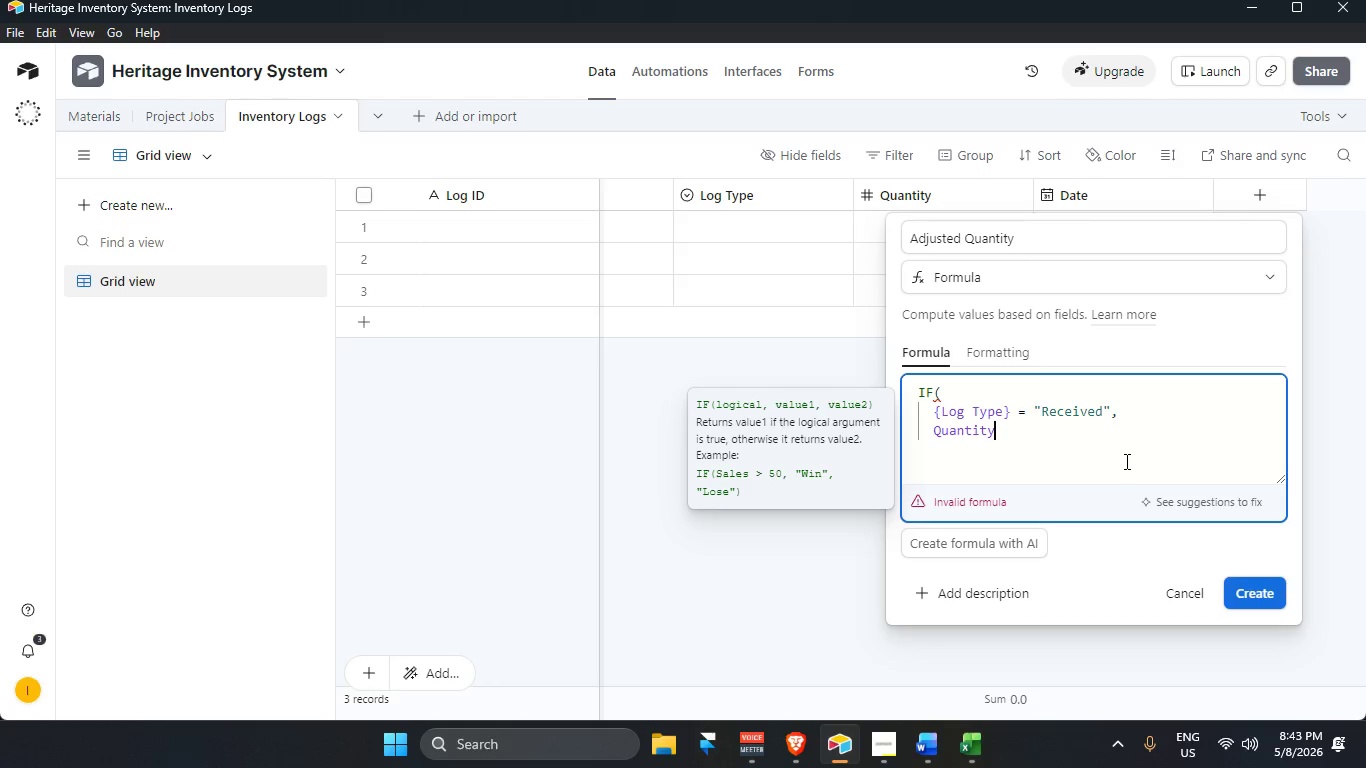 
key(Comma)
 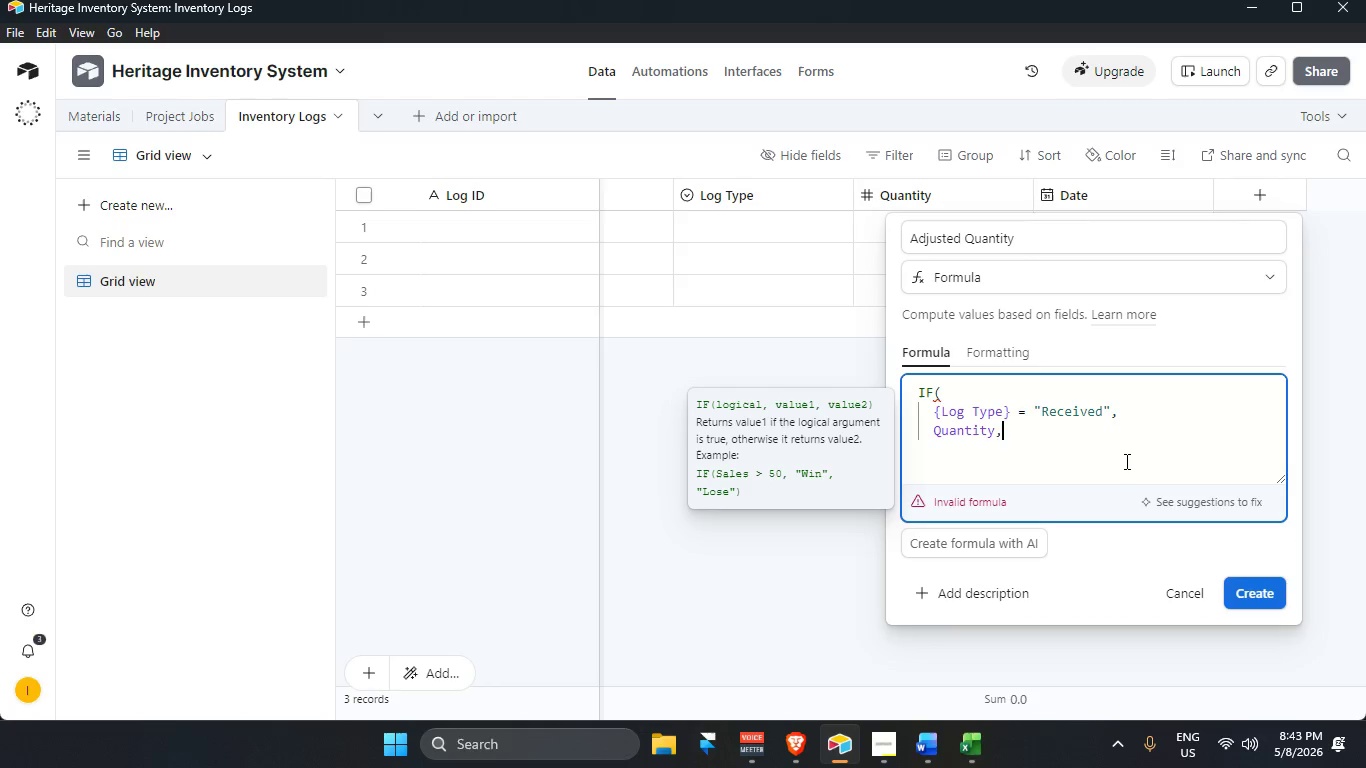 
key(Enter)
 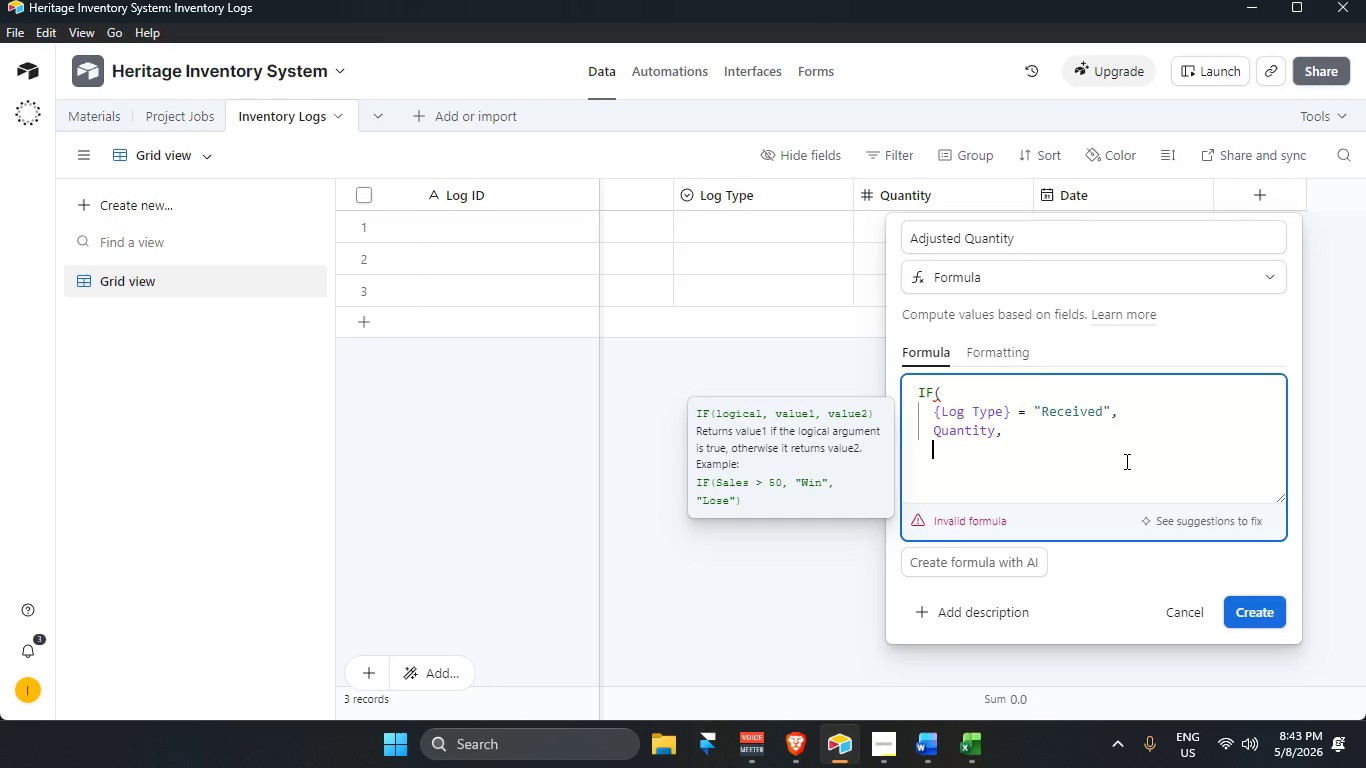 
type(IF)
 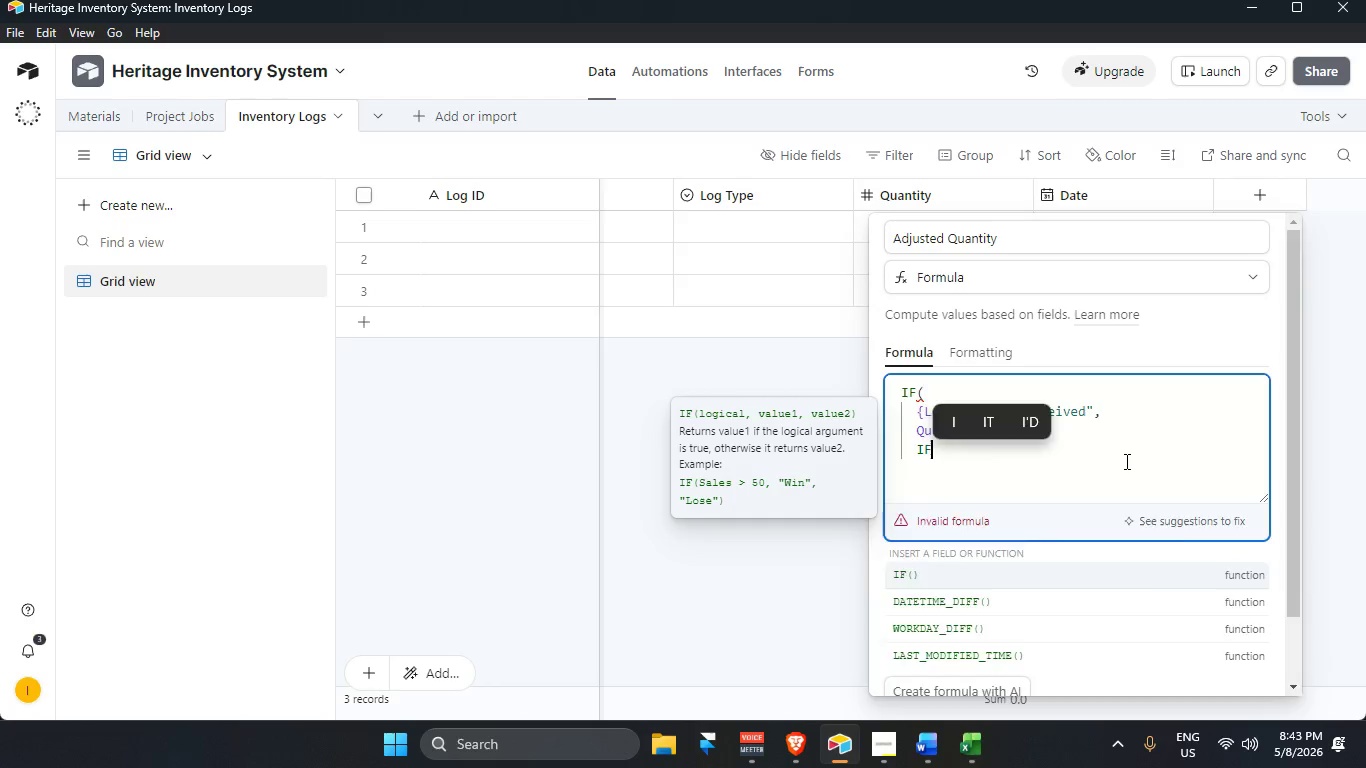 
key(Enter)
 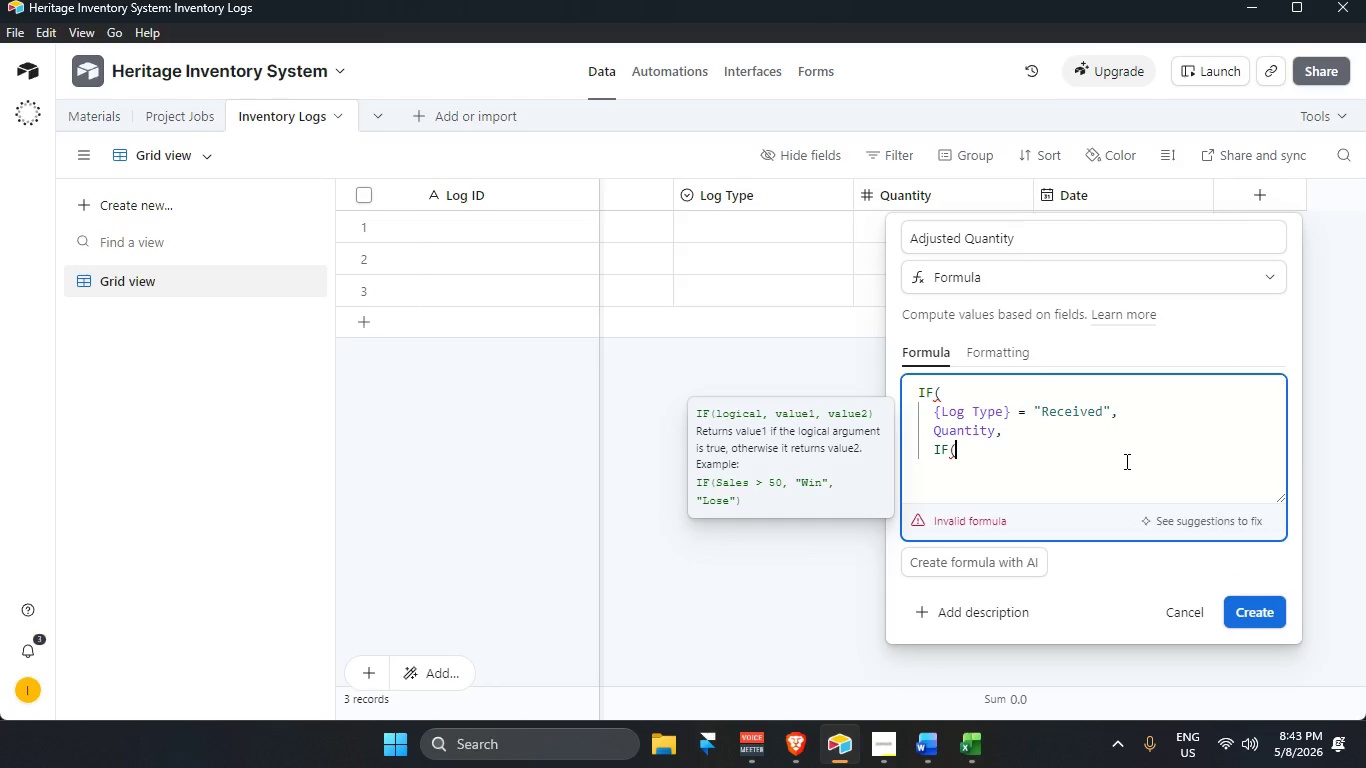 
key(Enter)
 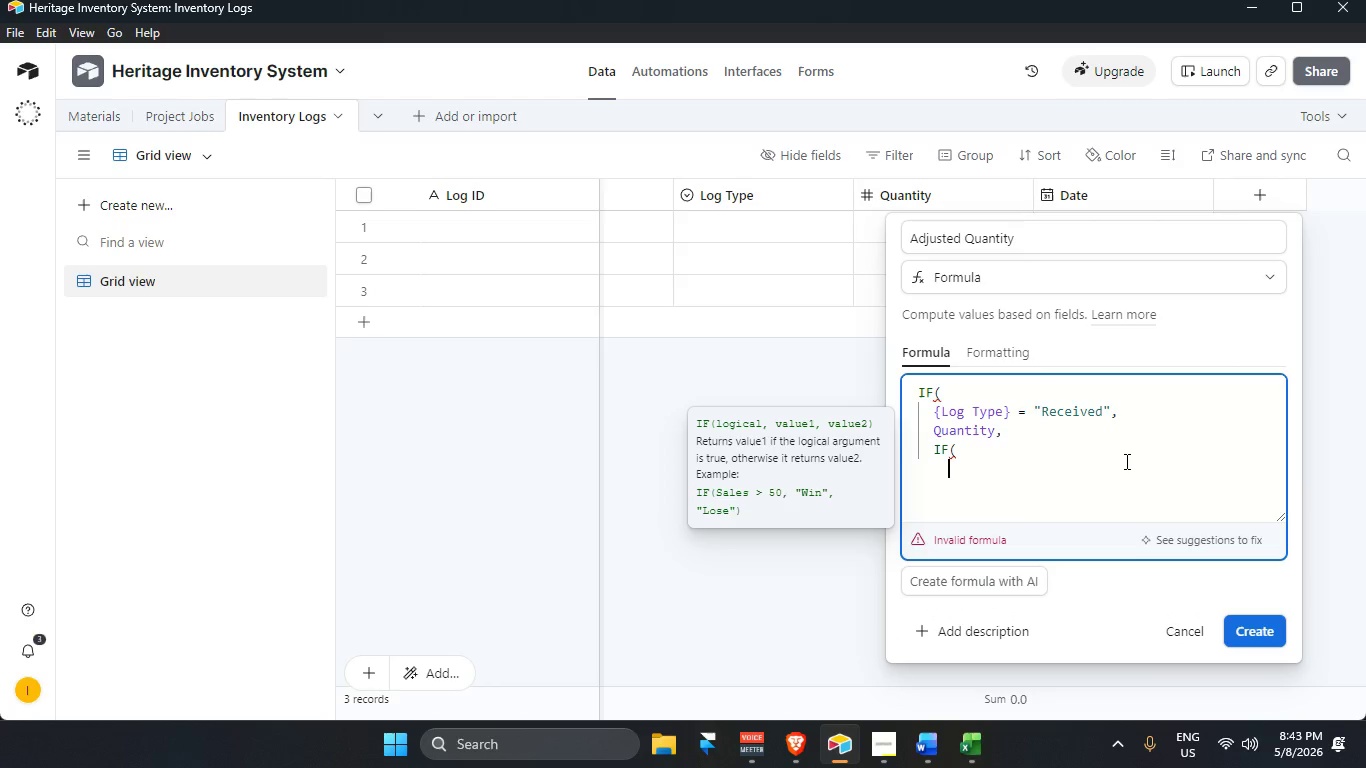 
type({log)
 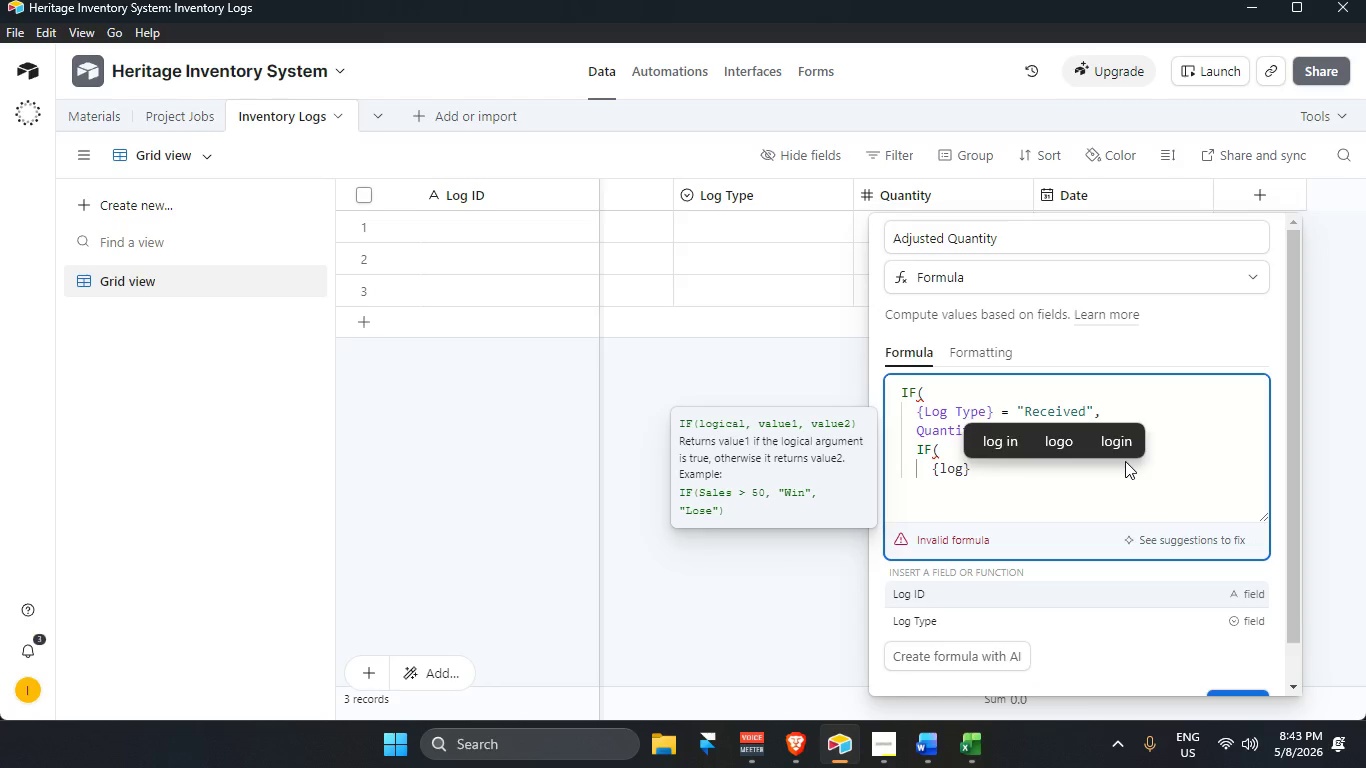 
key(ArrowDown)
 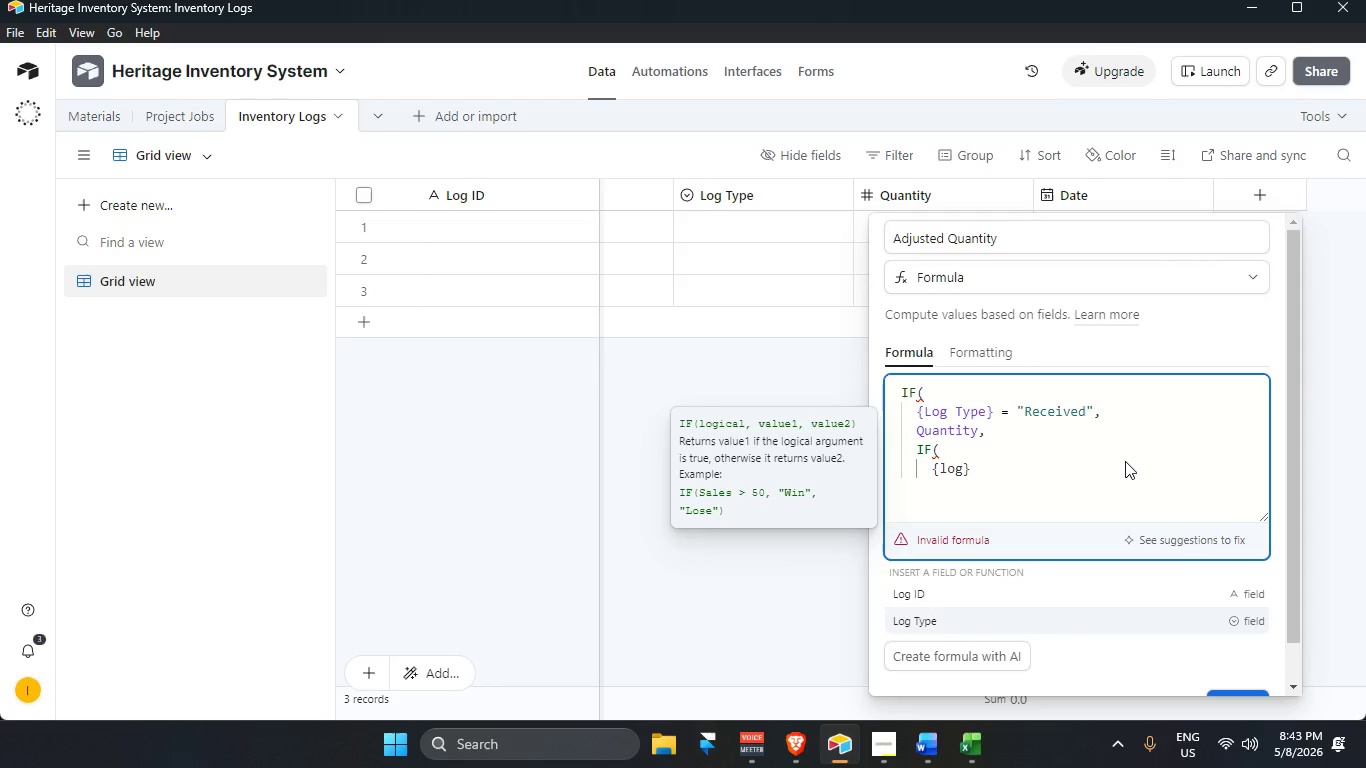 
key(Enter)
 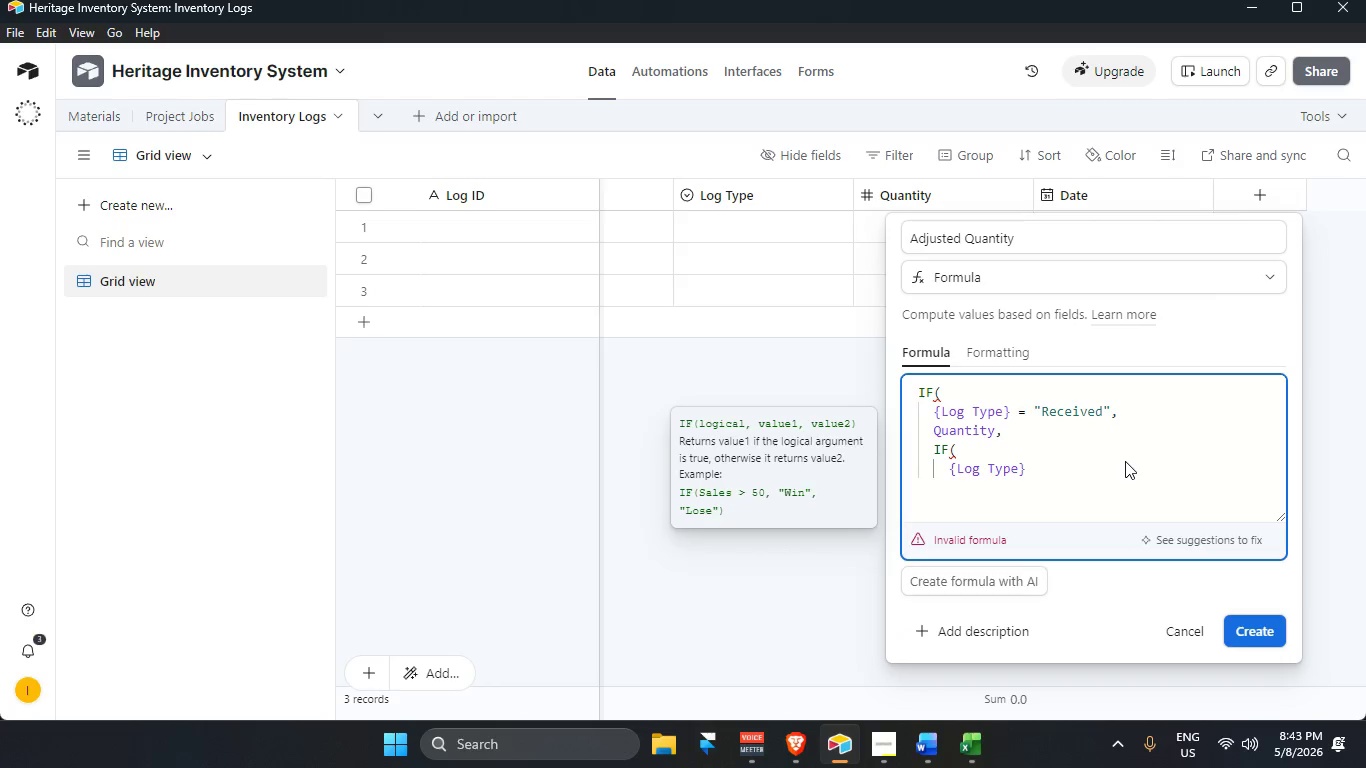 
type( +)
key(Backspace)
type(= "Returned)
 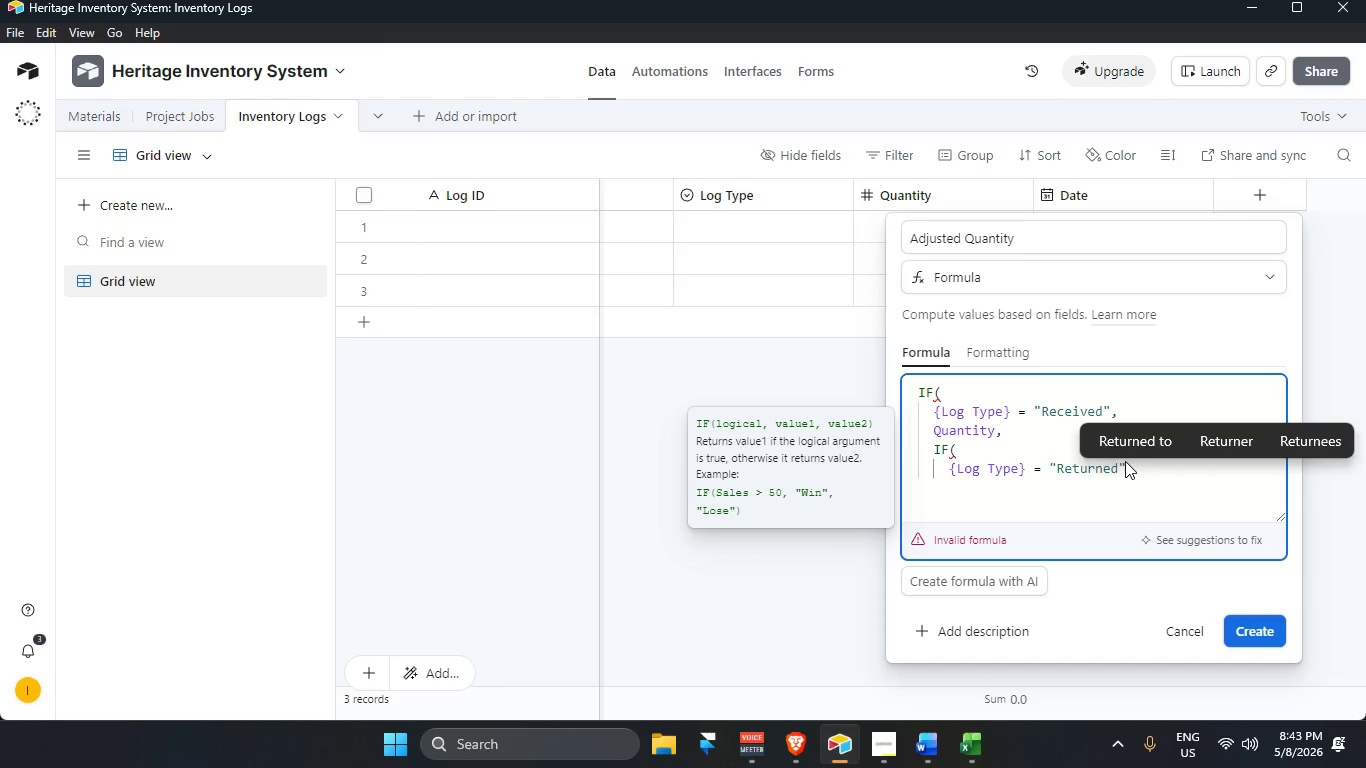 
key(ArrowRight)
 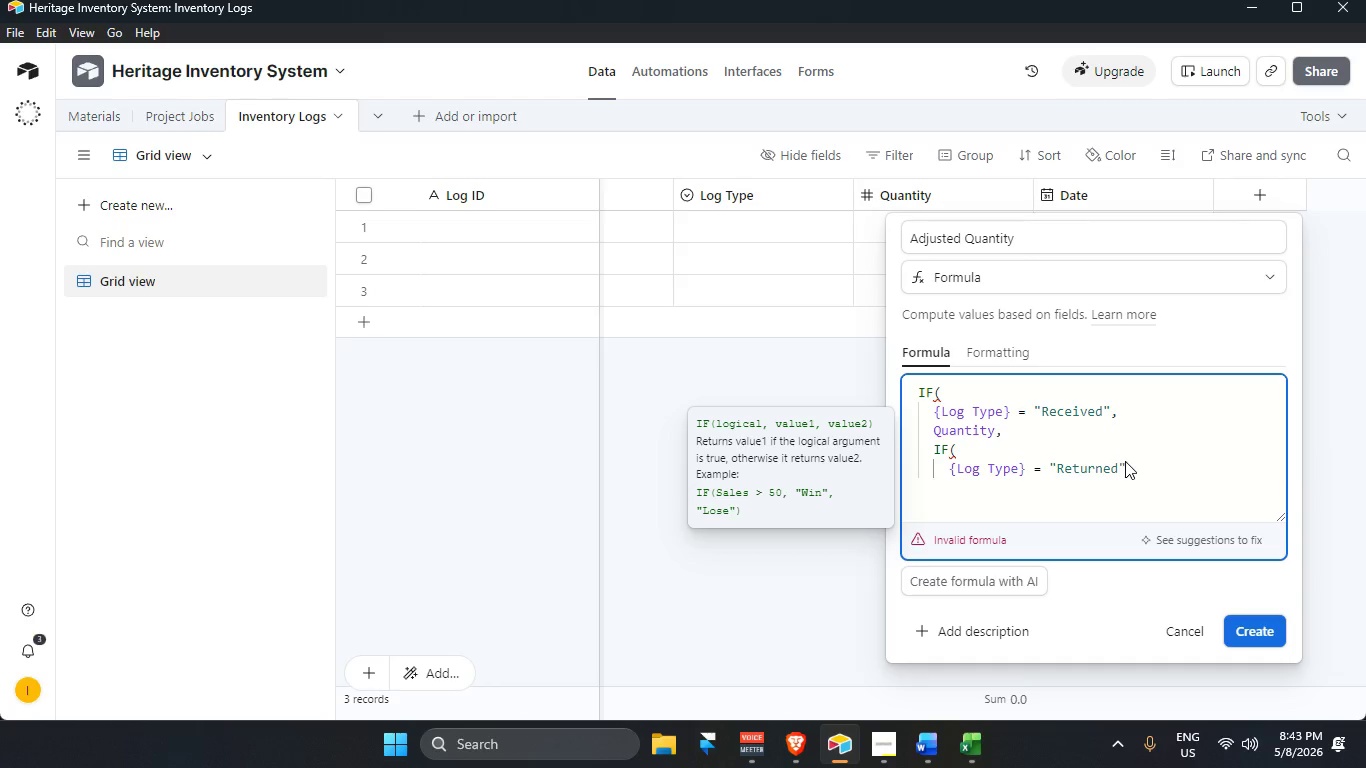 
key(Comma)
 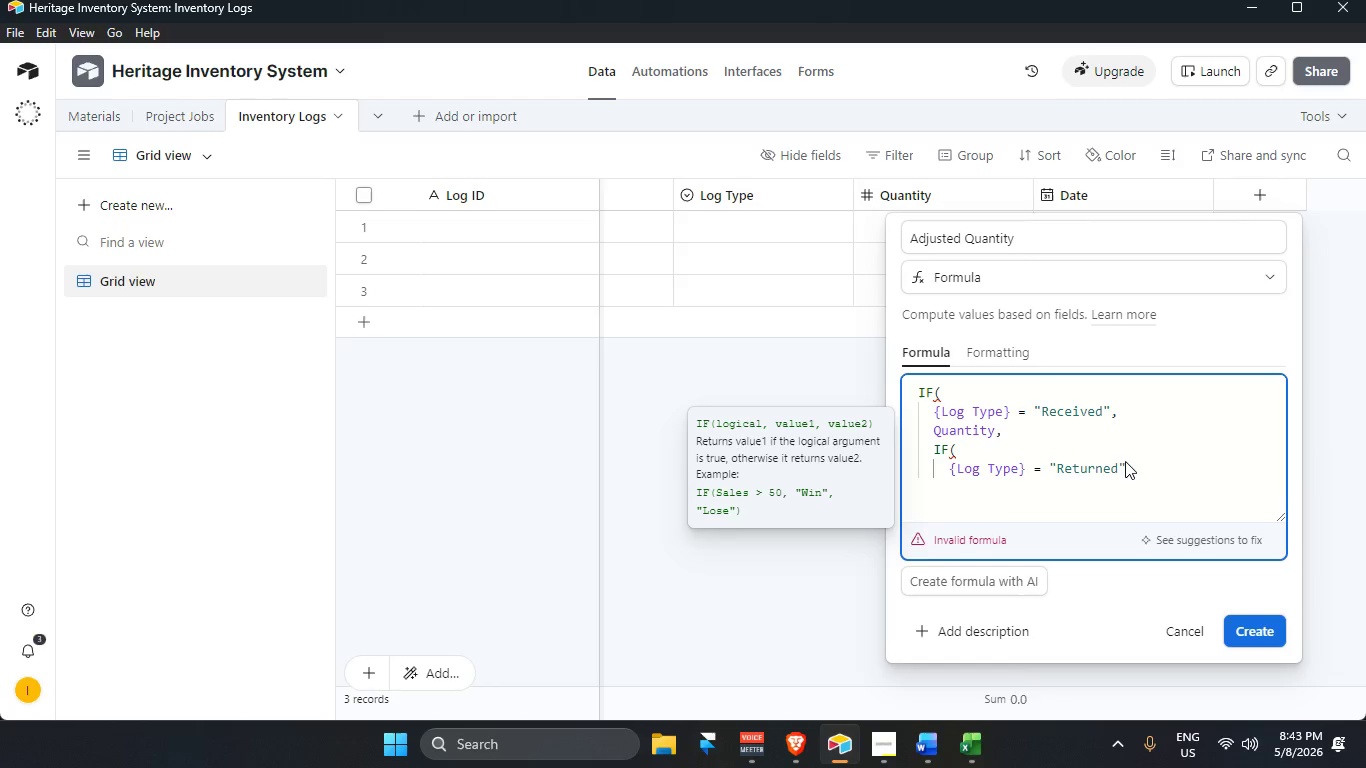 
key(Enter)
 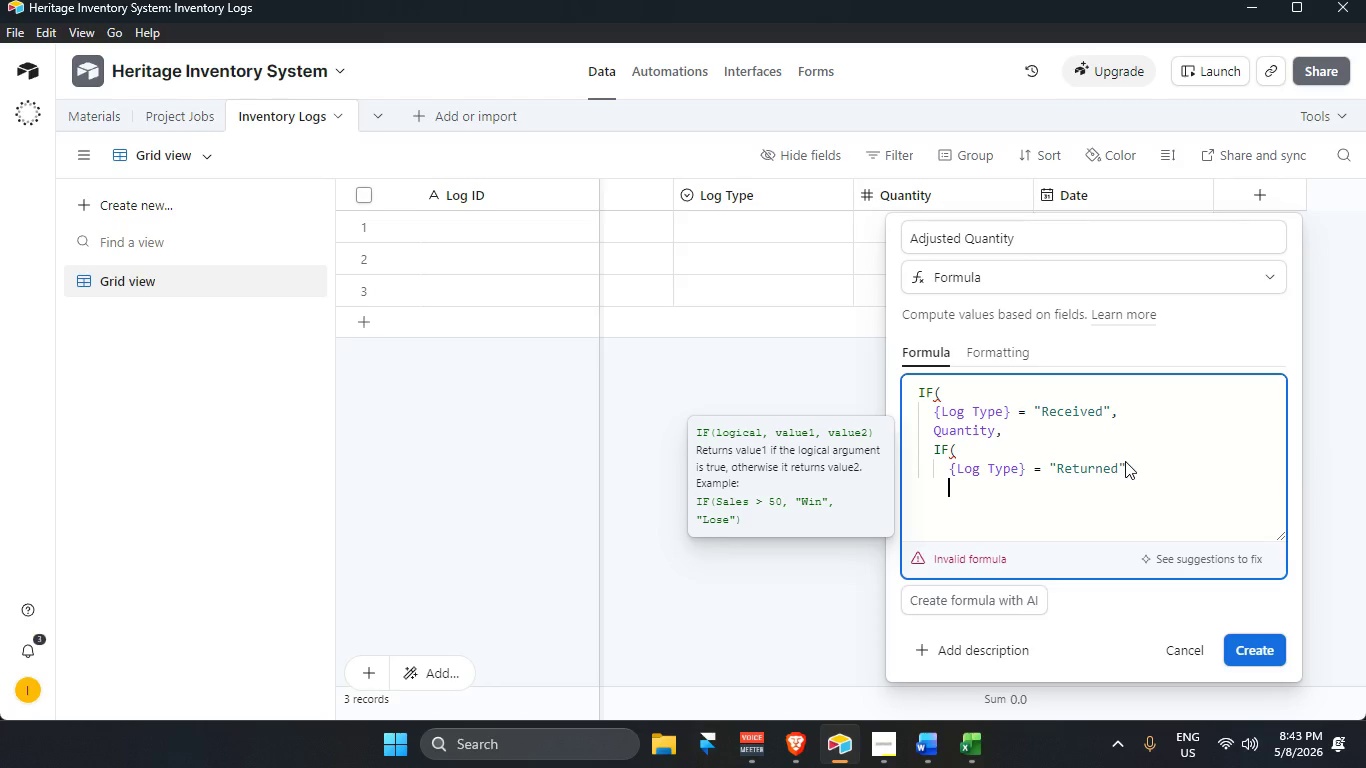 
type({quanti)
 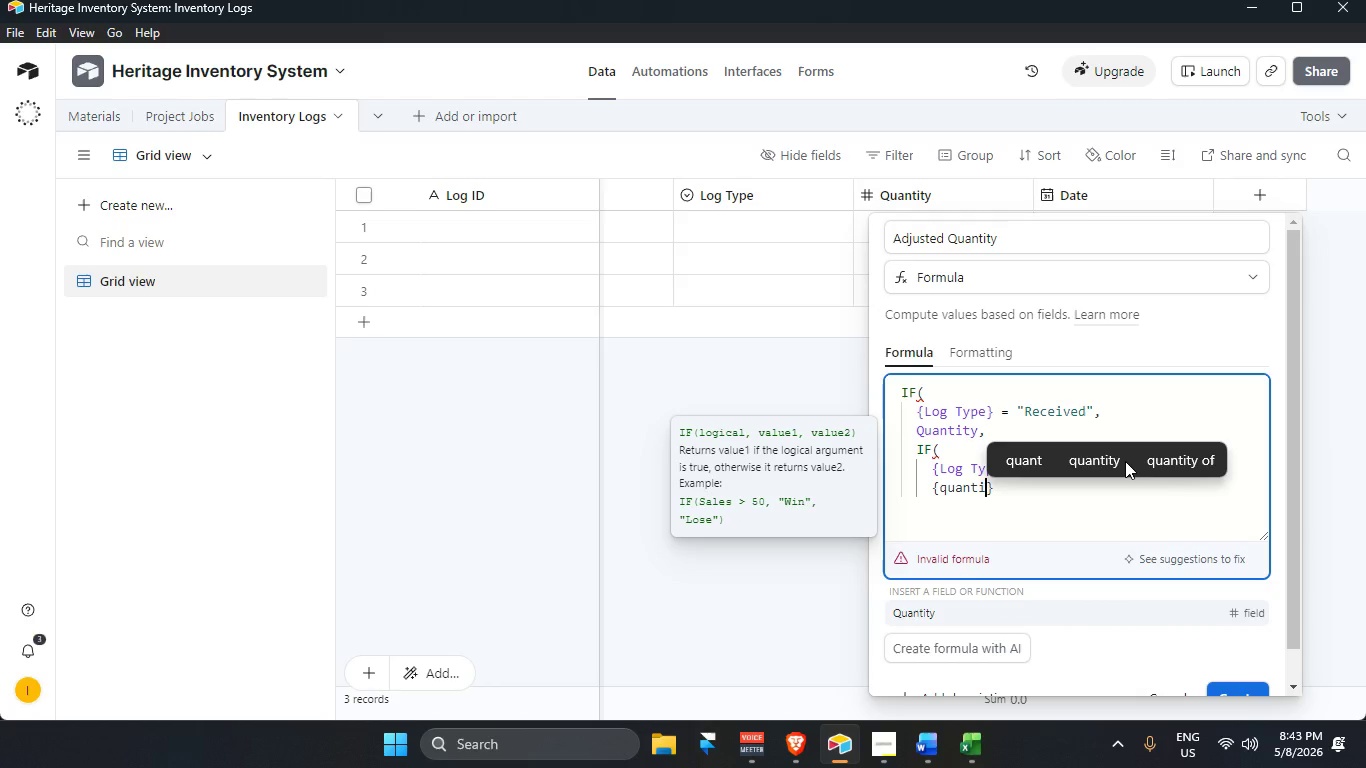 
key(Enter)
 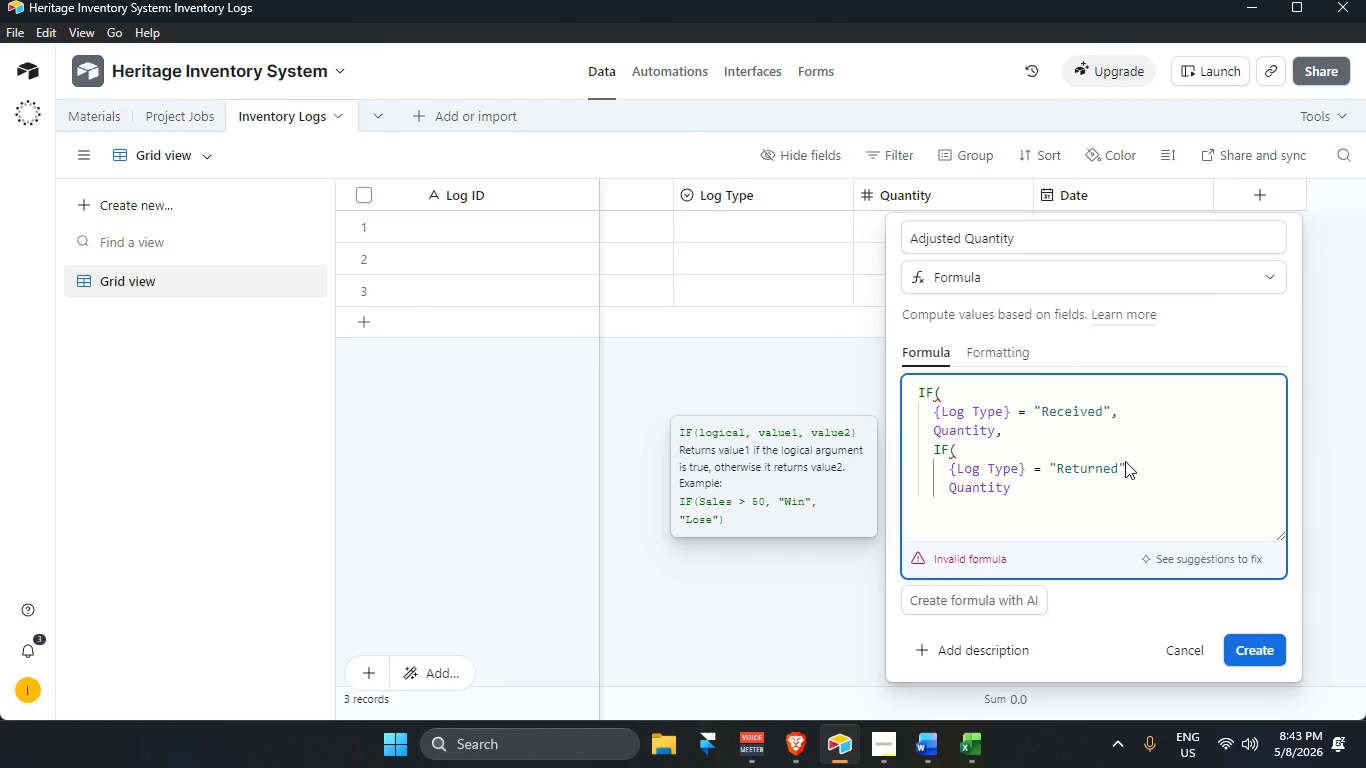 
key(Comma)
 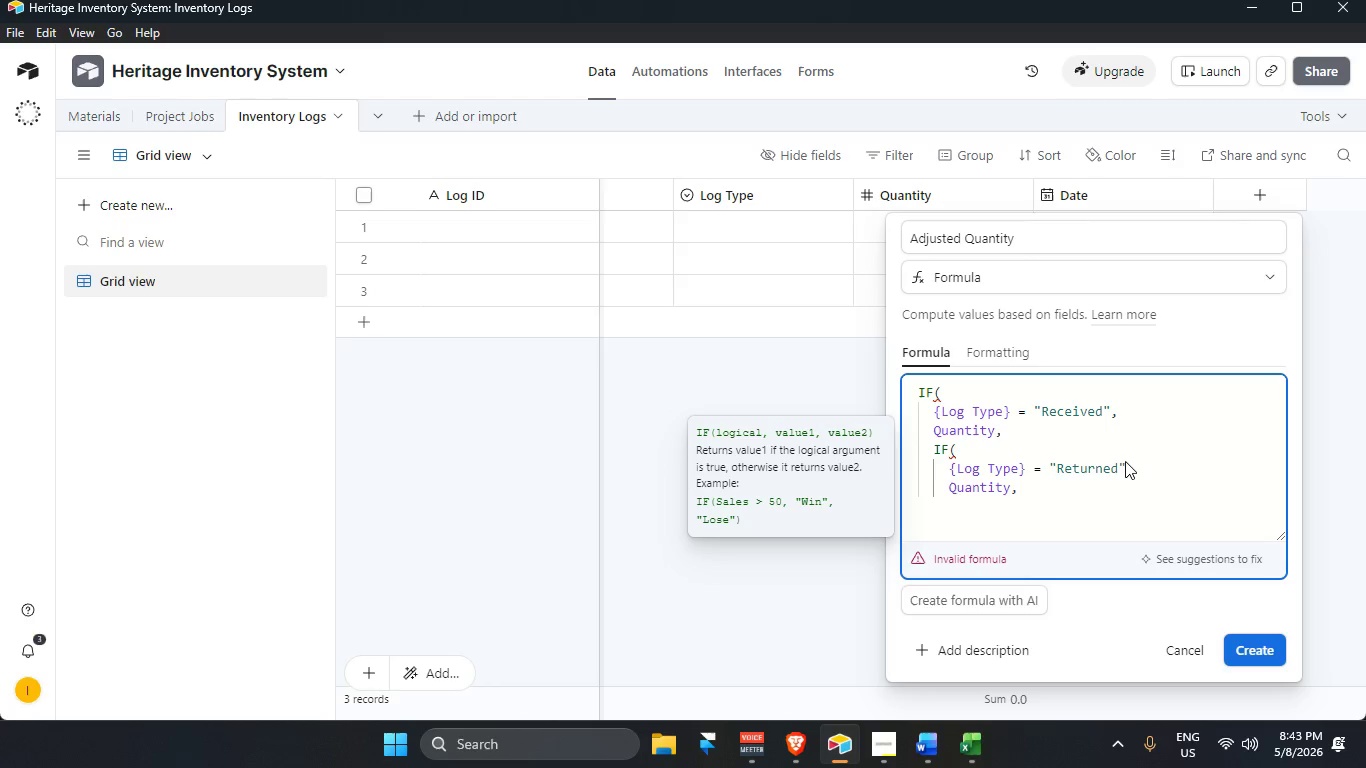 
key(Enter)
 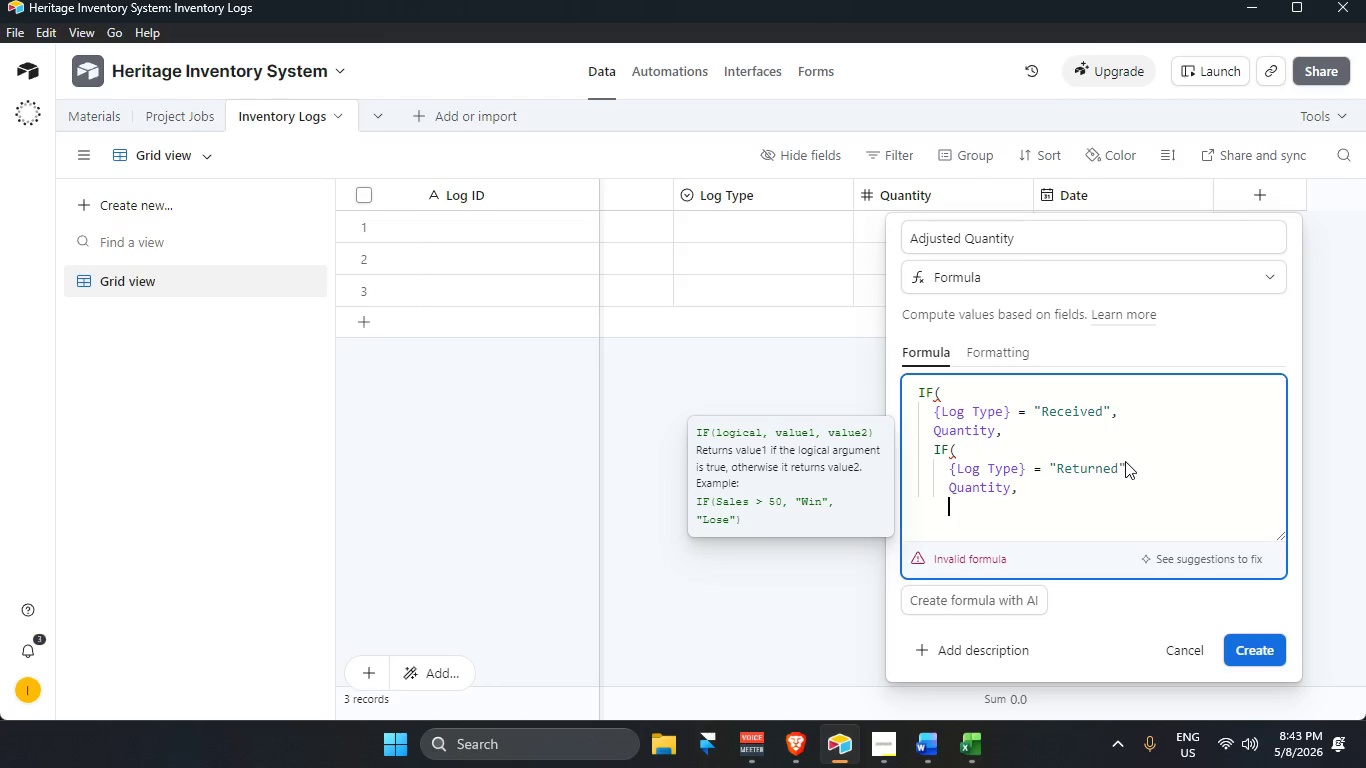 
type(-{quan)
 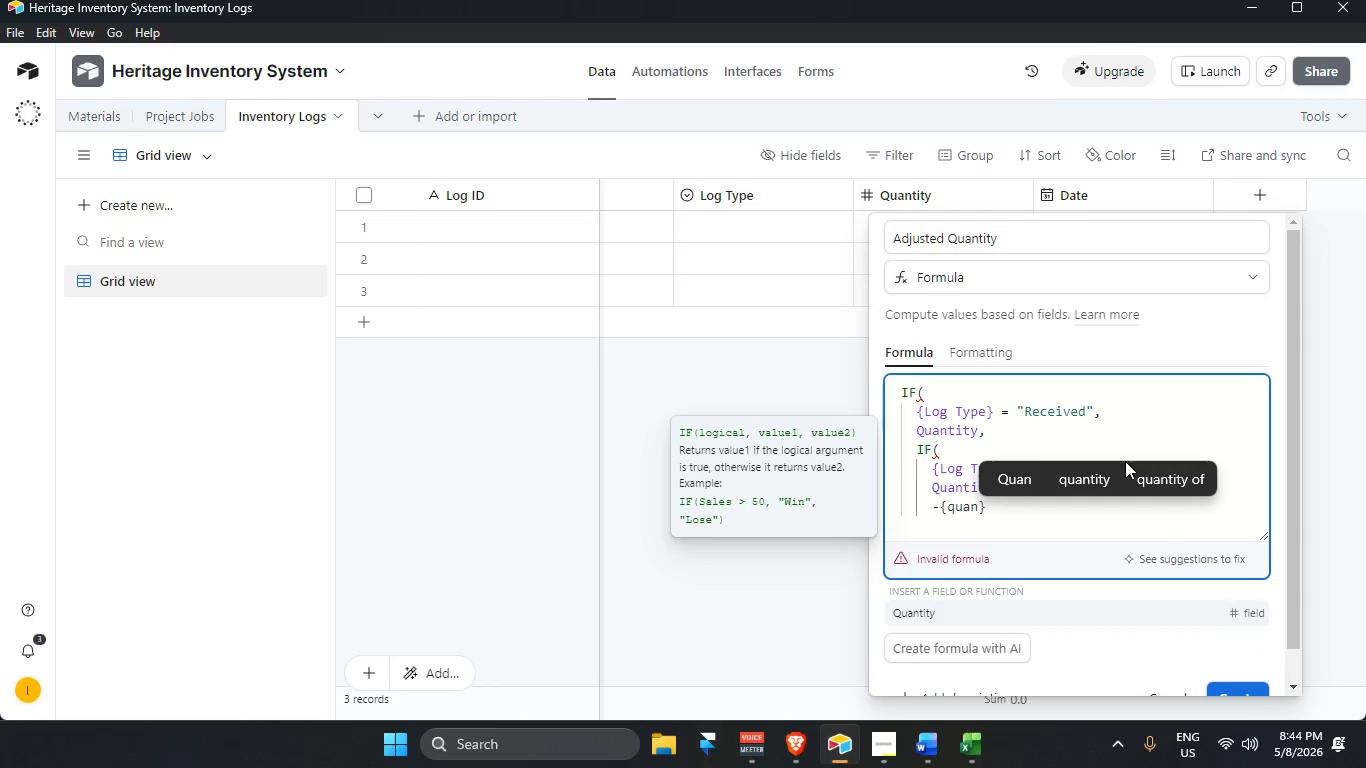 
key(Enter)
 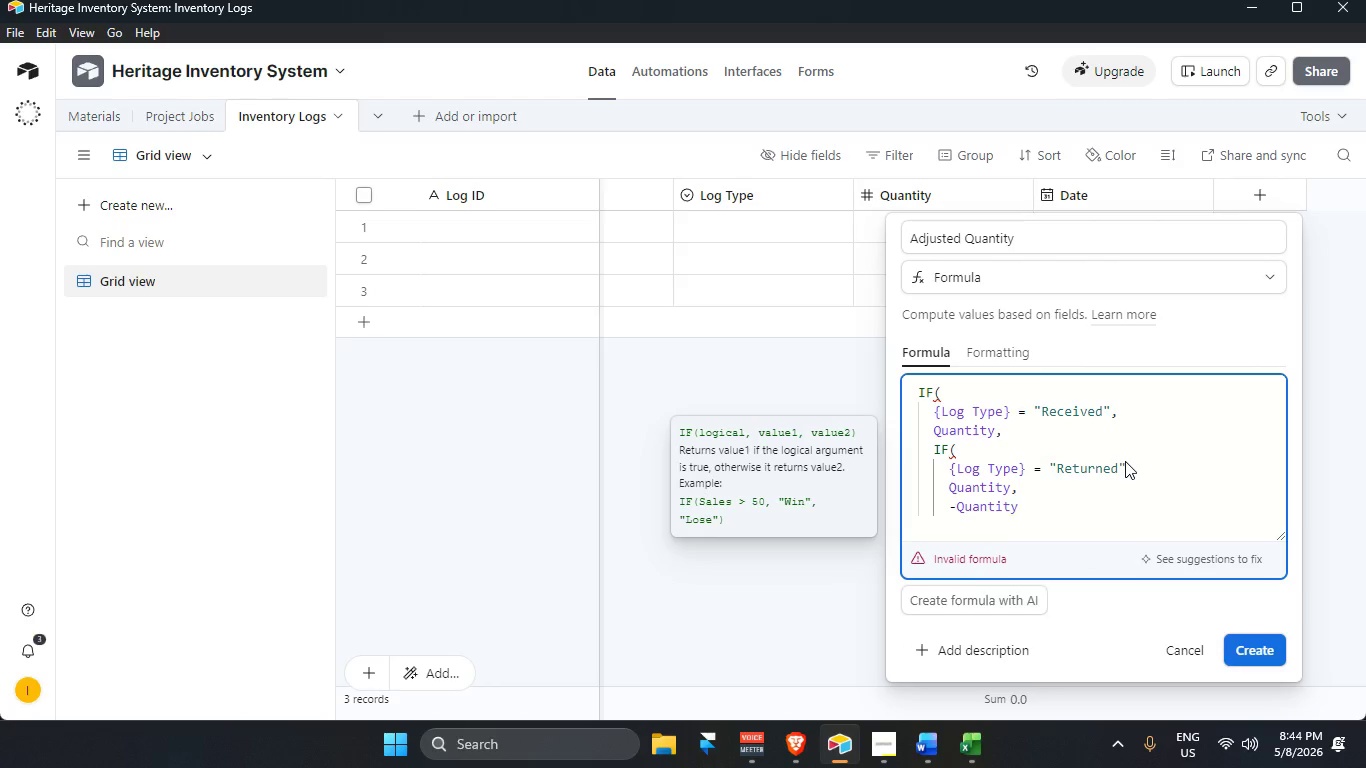 
key(Enter)
 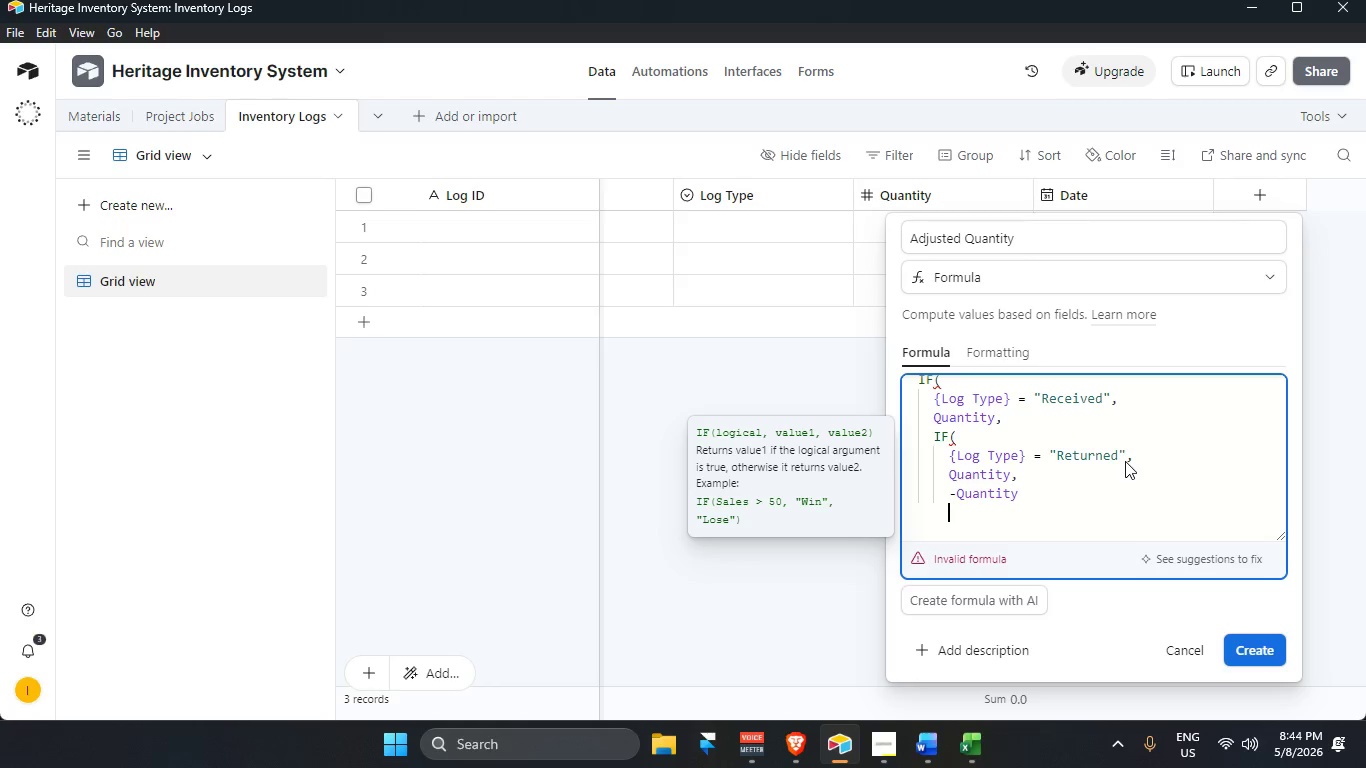 
key(Backspace)
 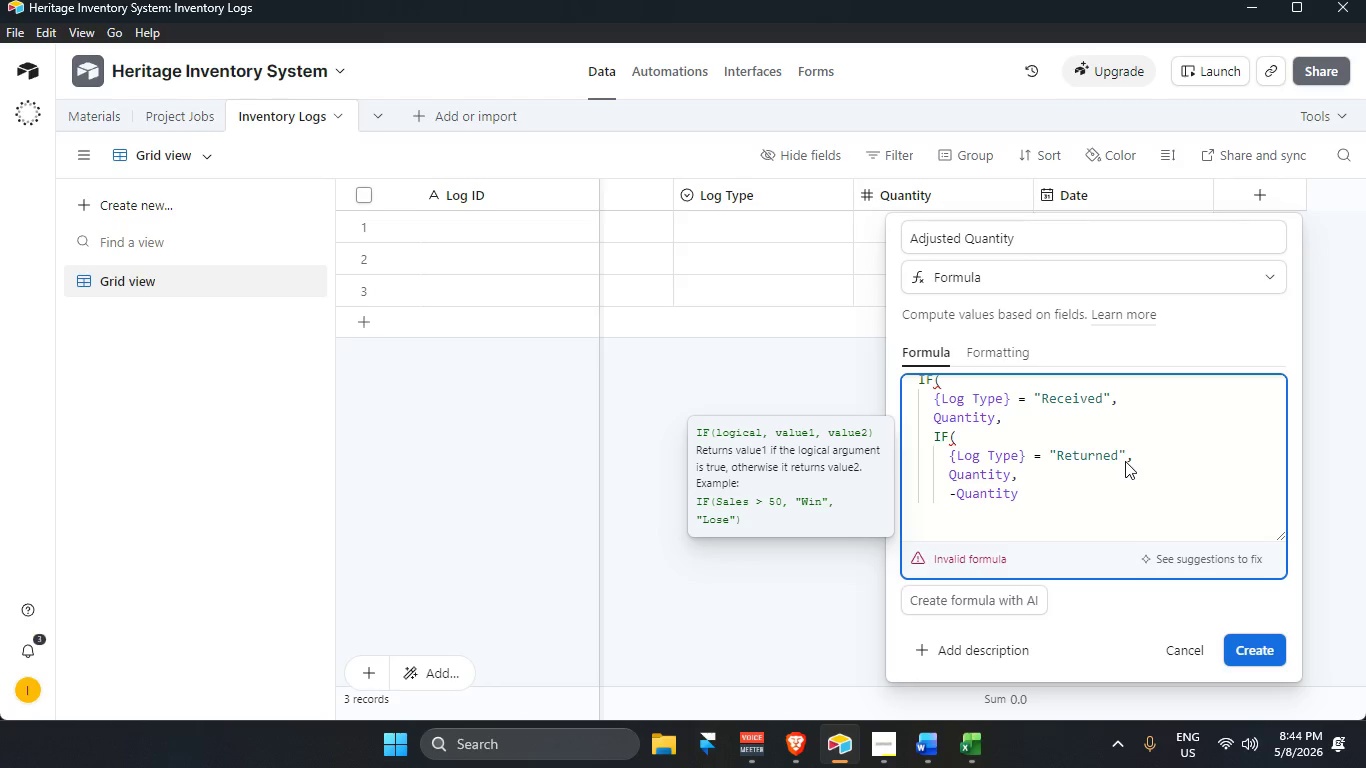 
key(Shift+0)
 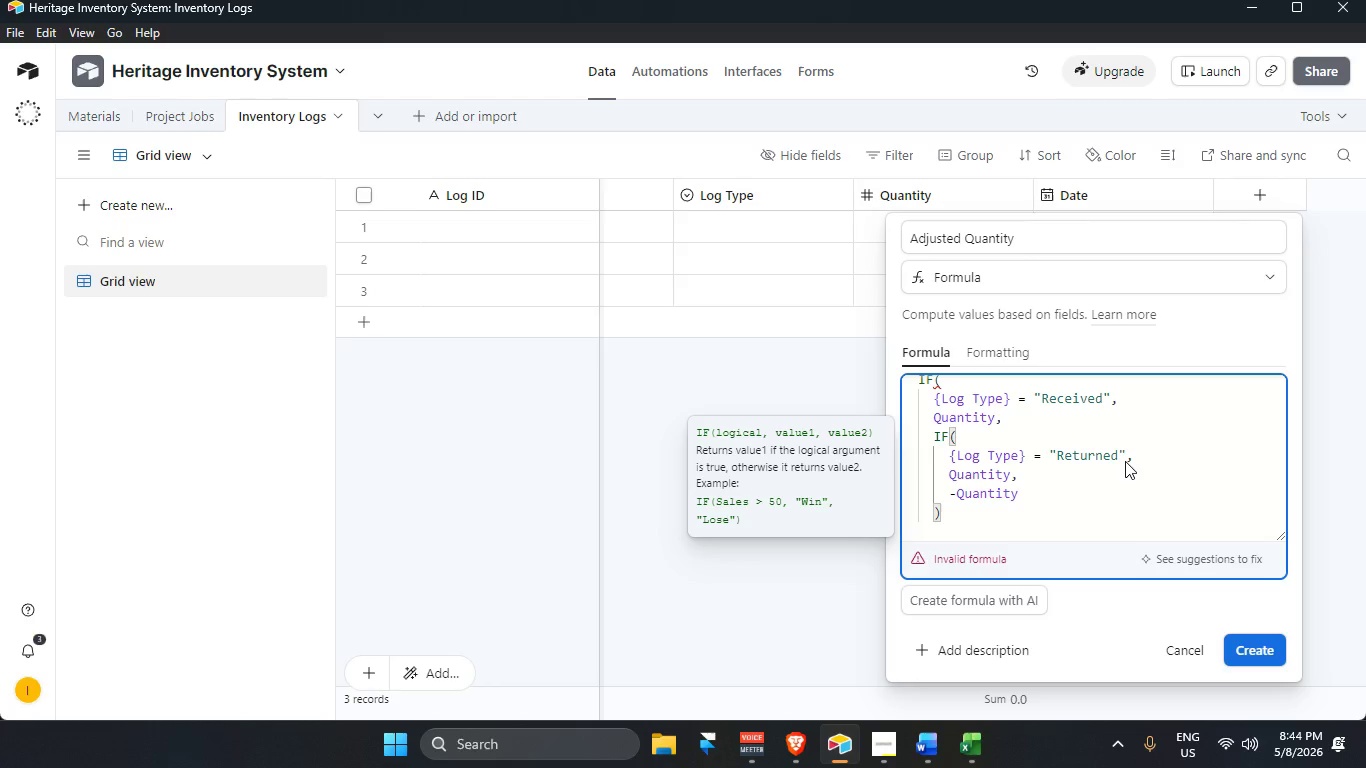 
key(Enter)
 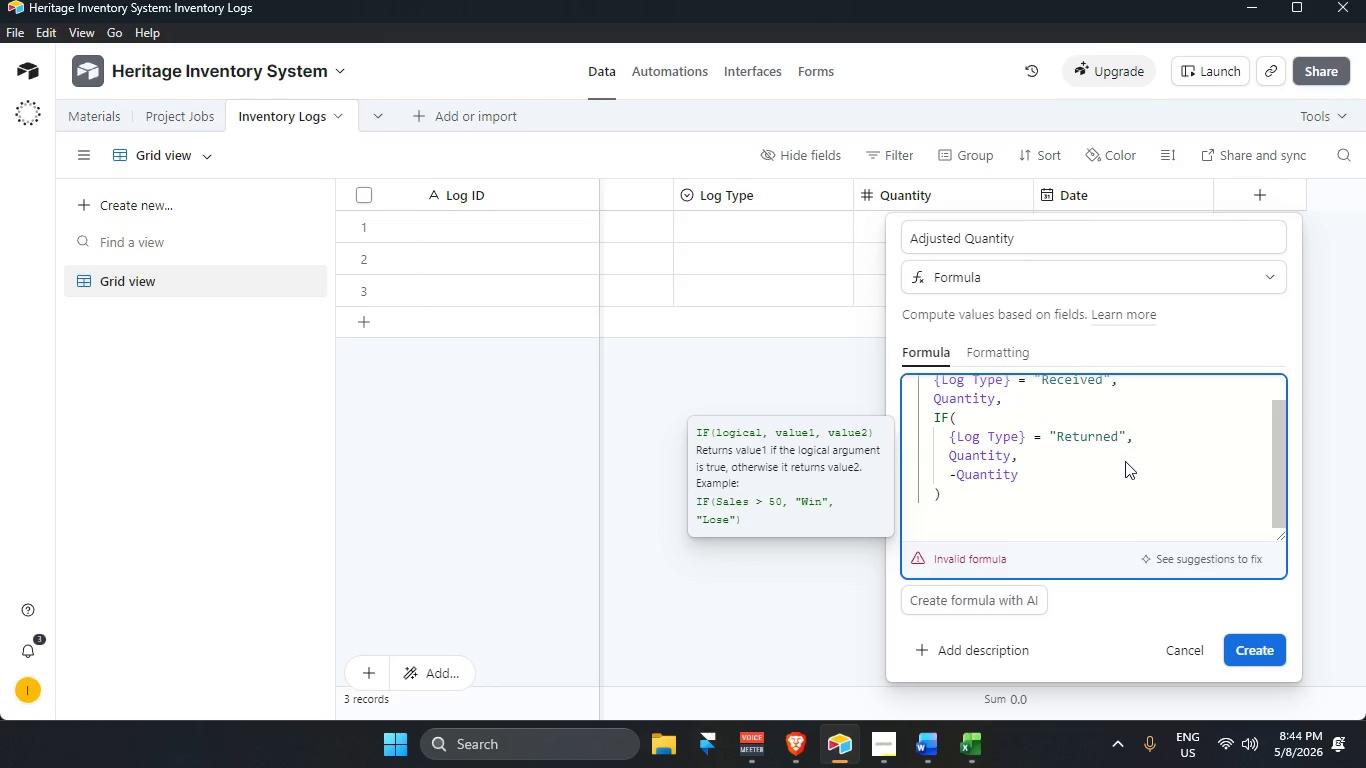 
key(Backspace)
 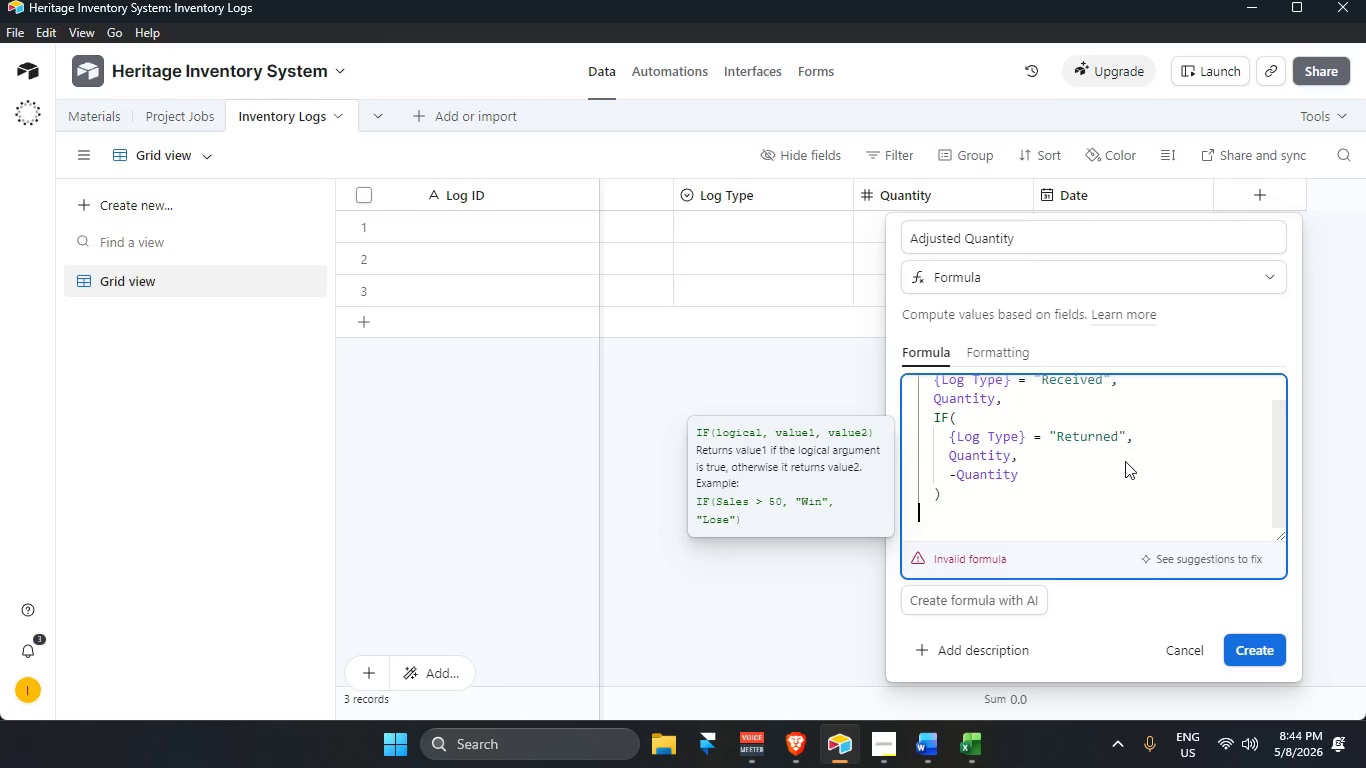 
key(Shift+0)
 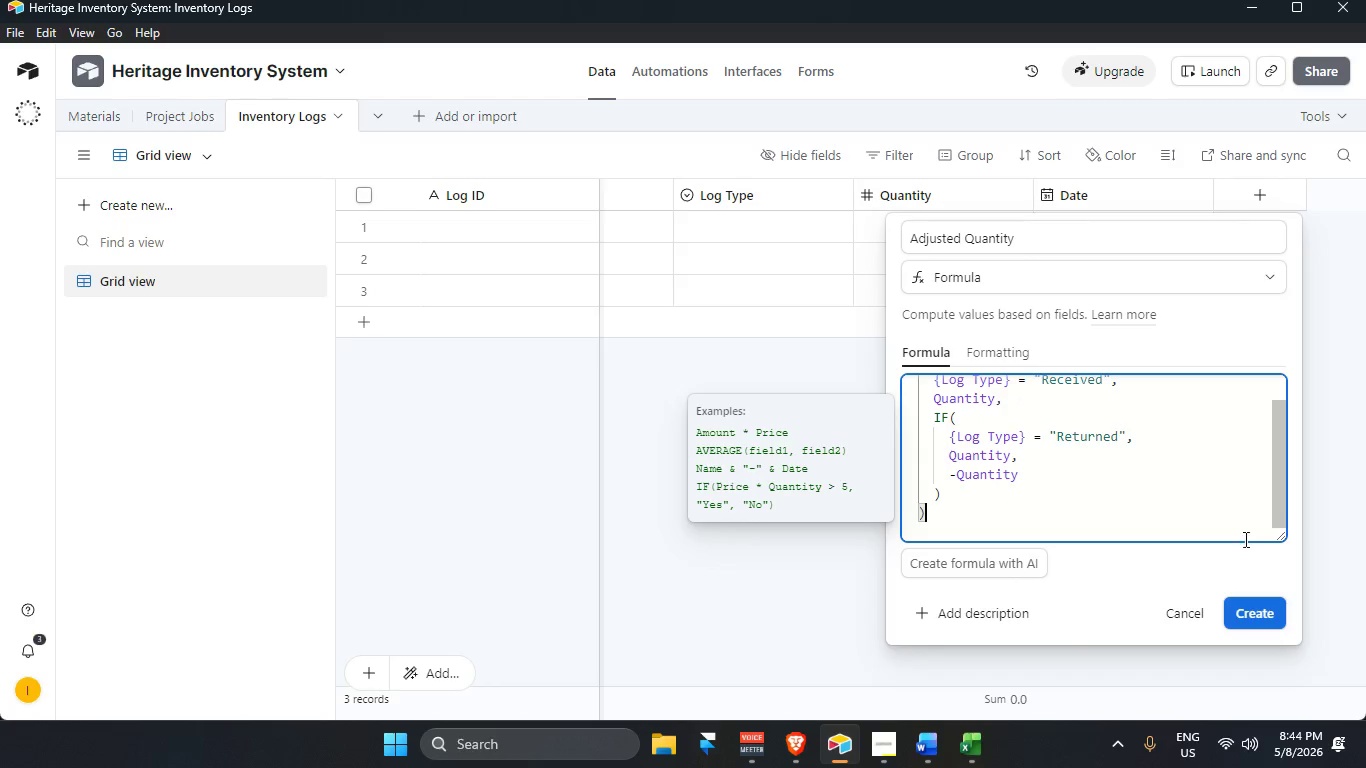 
scroll: coordinate [1189, 504], scroll_direction: up, amount: 4.0
 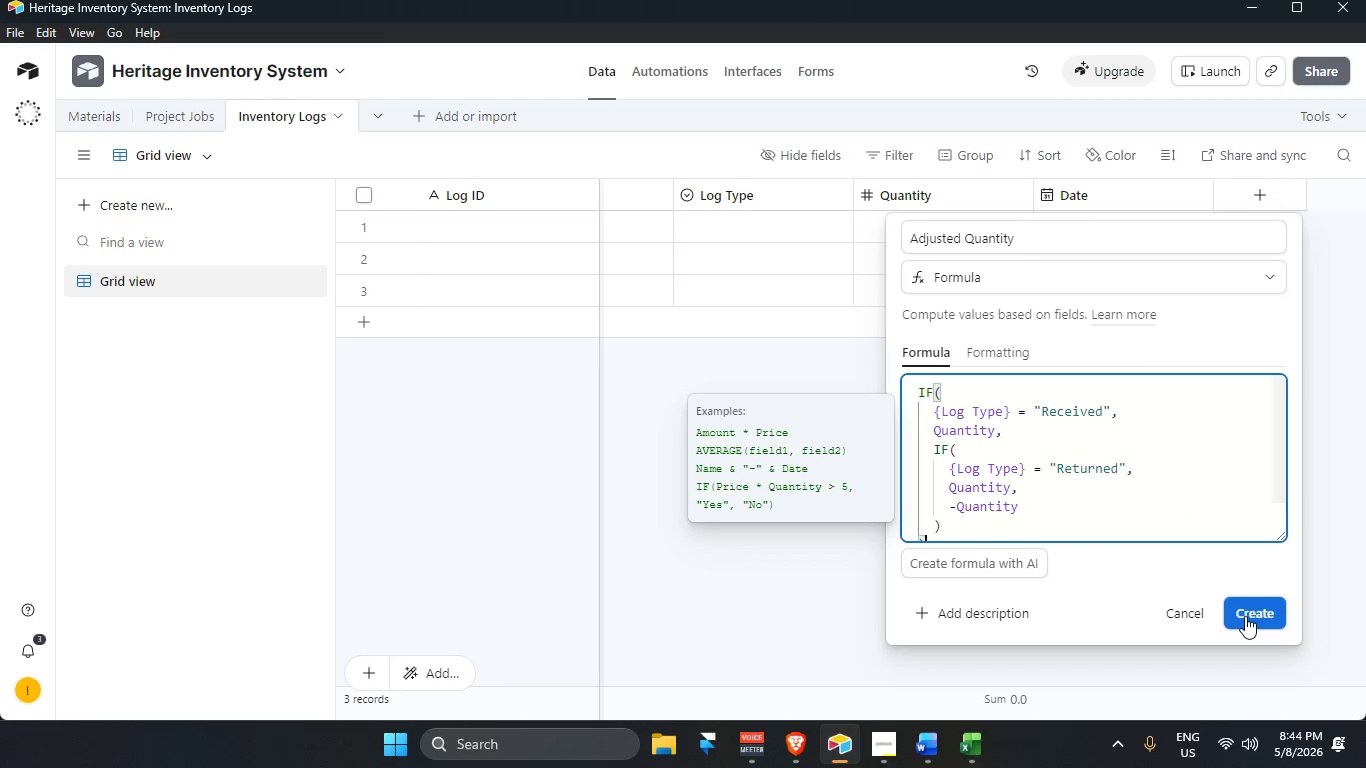 
left_click([1245, 616])
 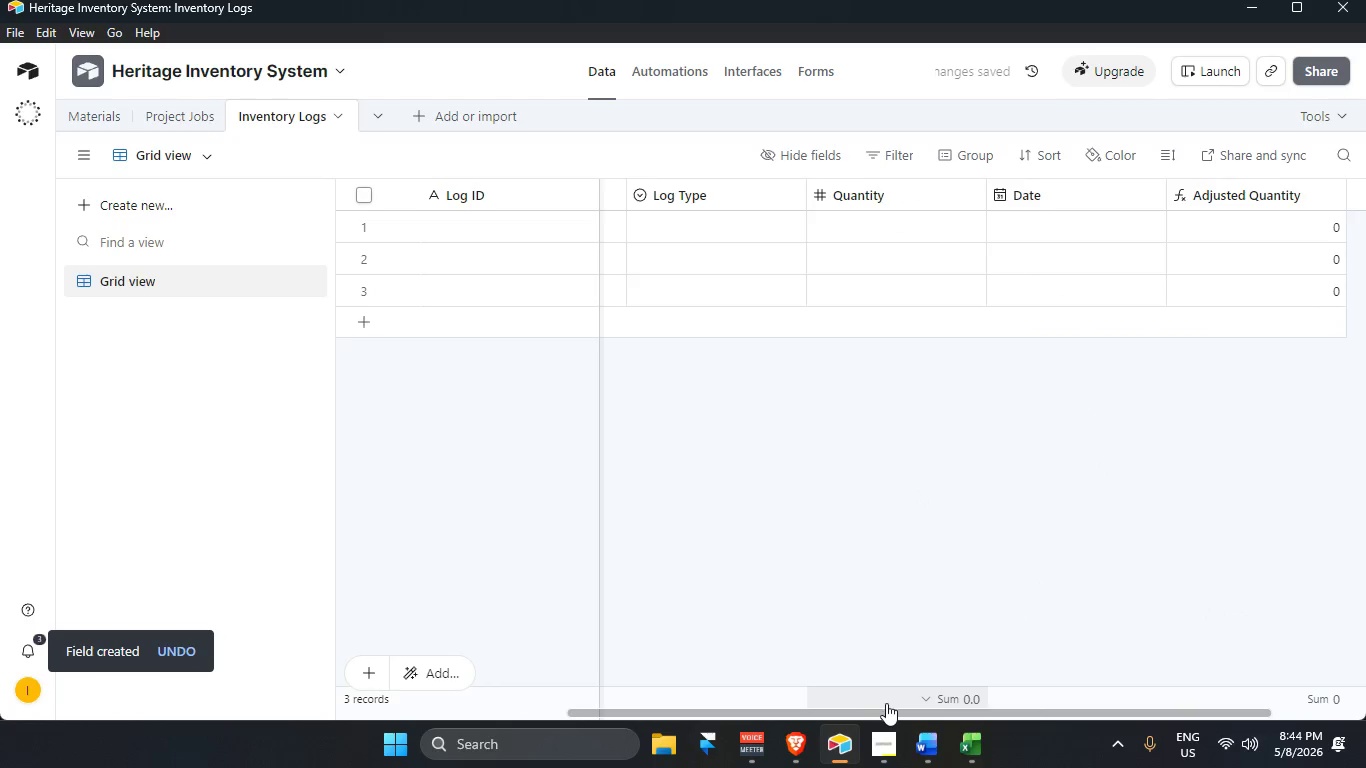 
left_click_drag(start_coordinate=[883, 710], to_coordinate=[1142, 699])
 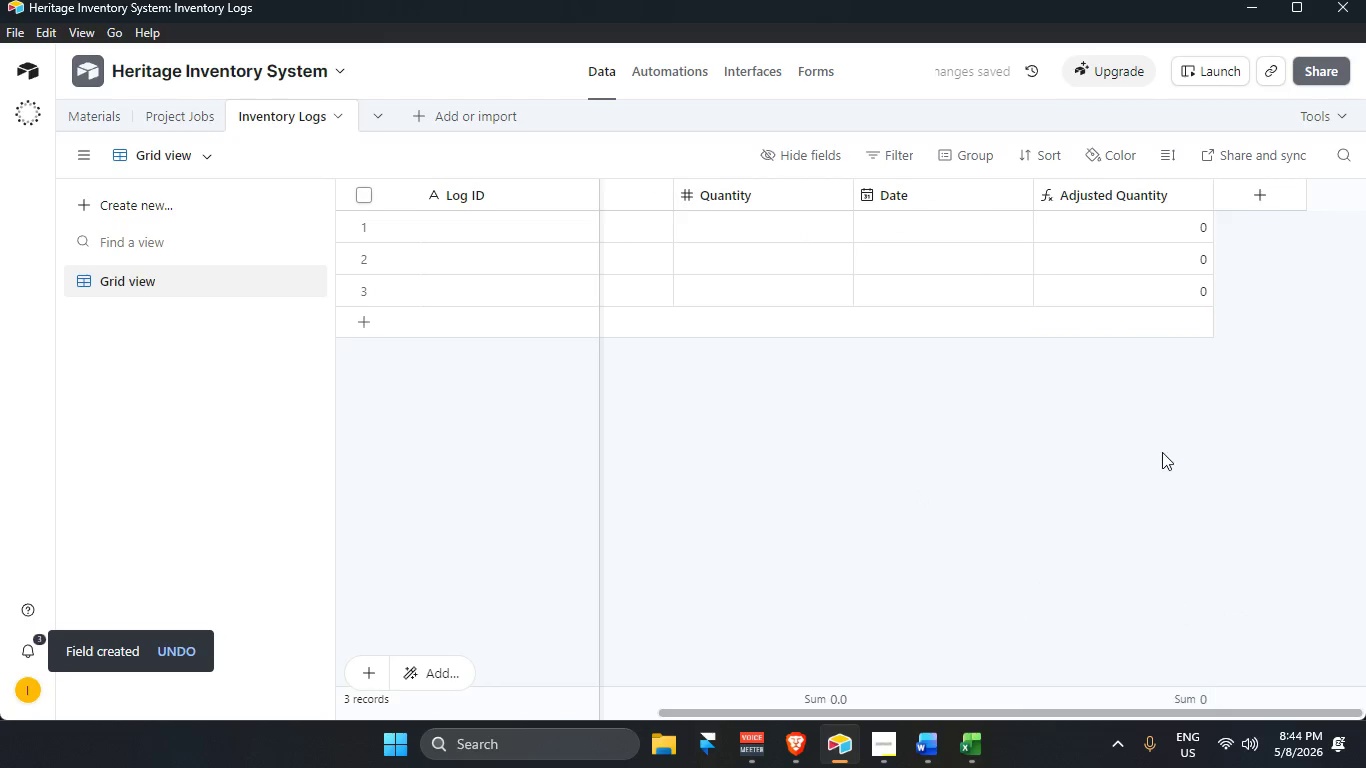 
left_click([1164, 448])
 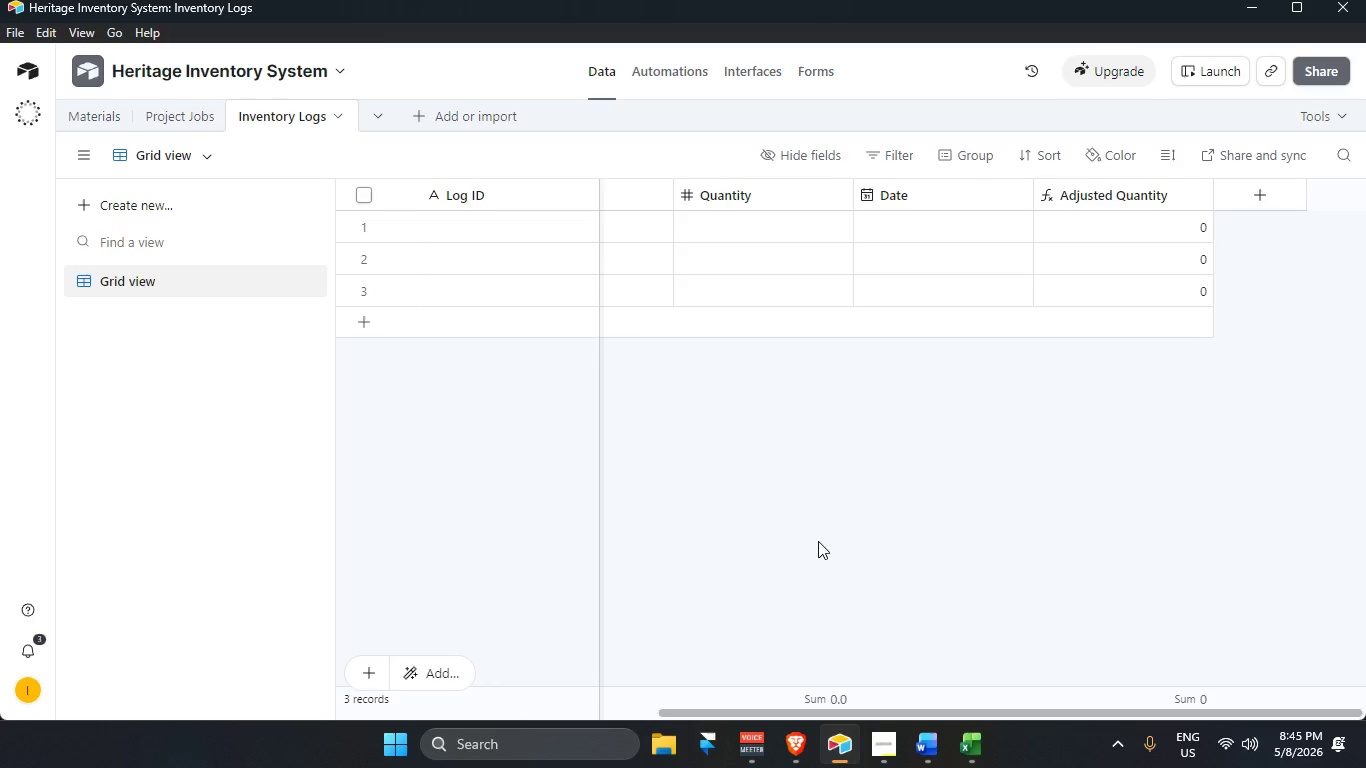 
wait(54.55)
 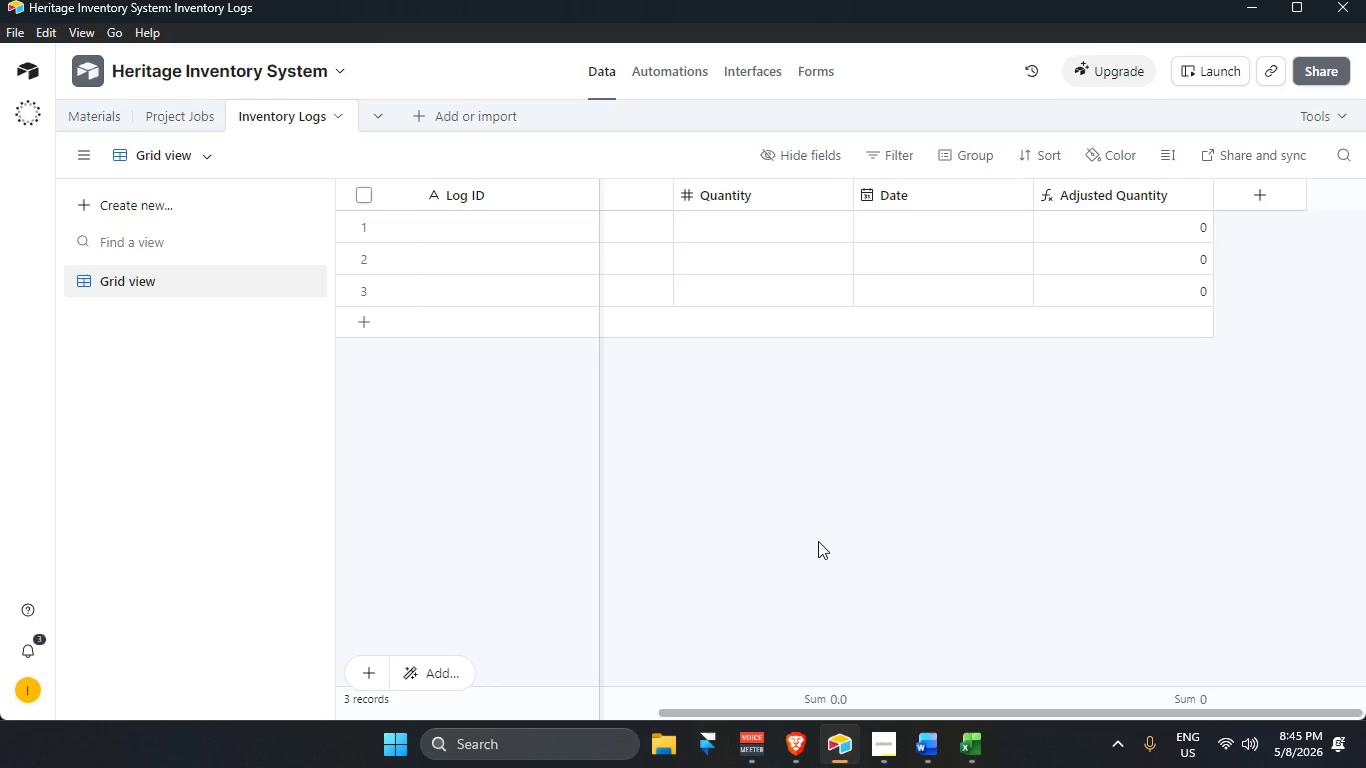 
left_click([186, 116])
 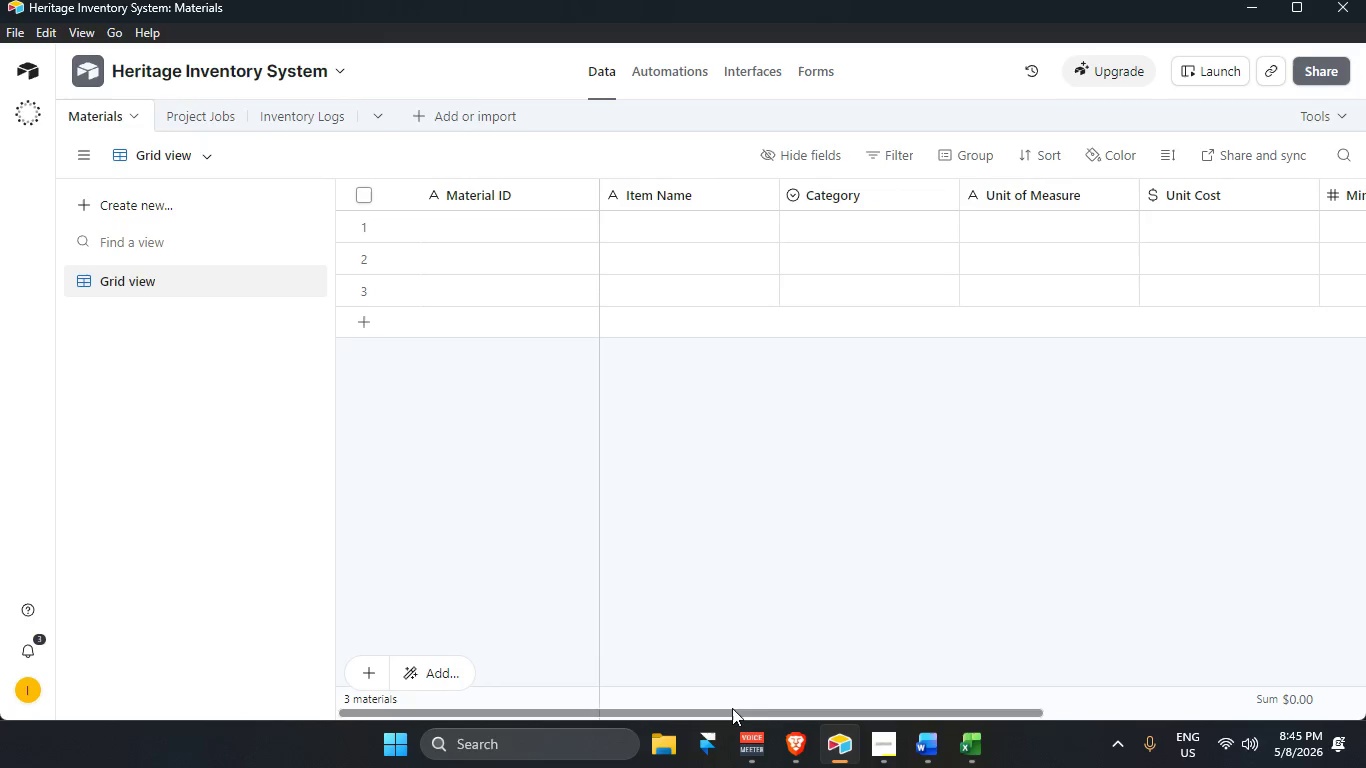 
left_click_drag(start_coordinate=[748, 712], to_coordinate=[1228, 712])
 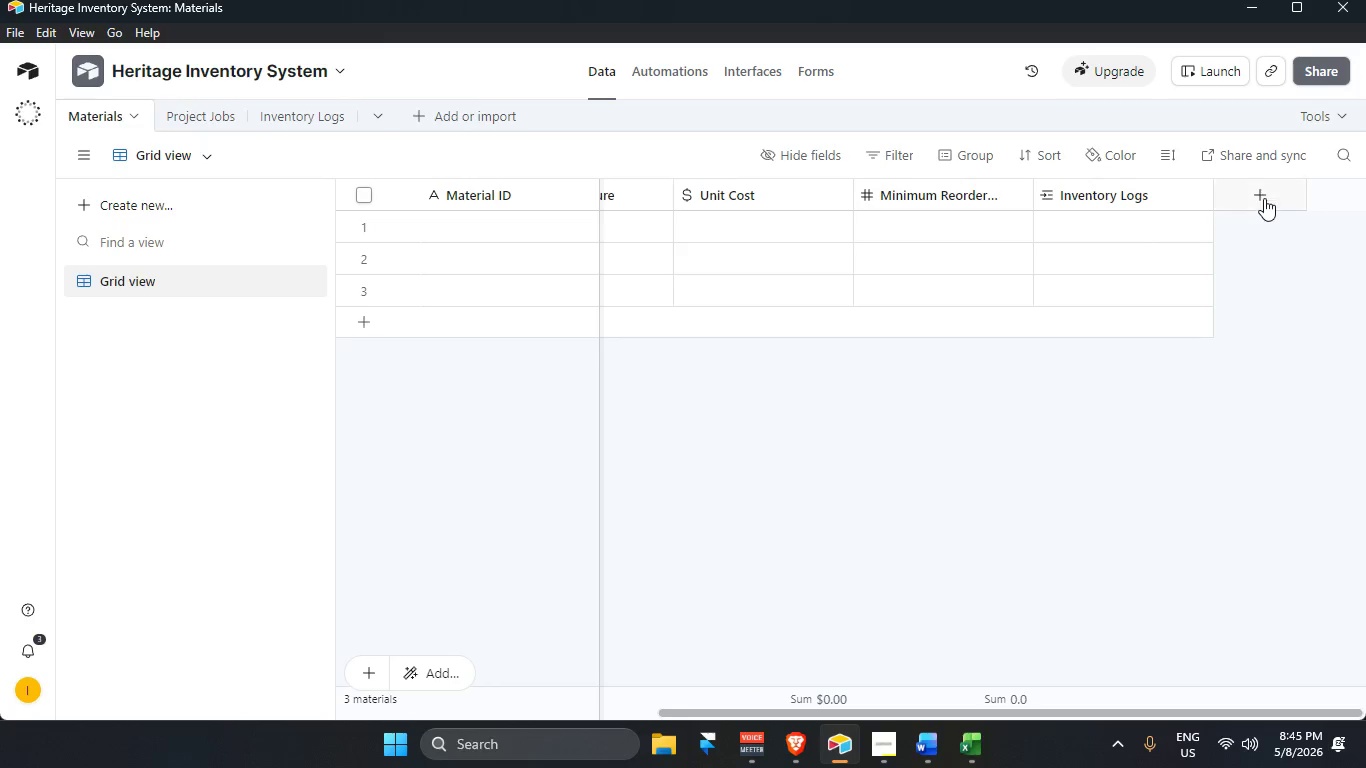 
left_click([1255, 185])
 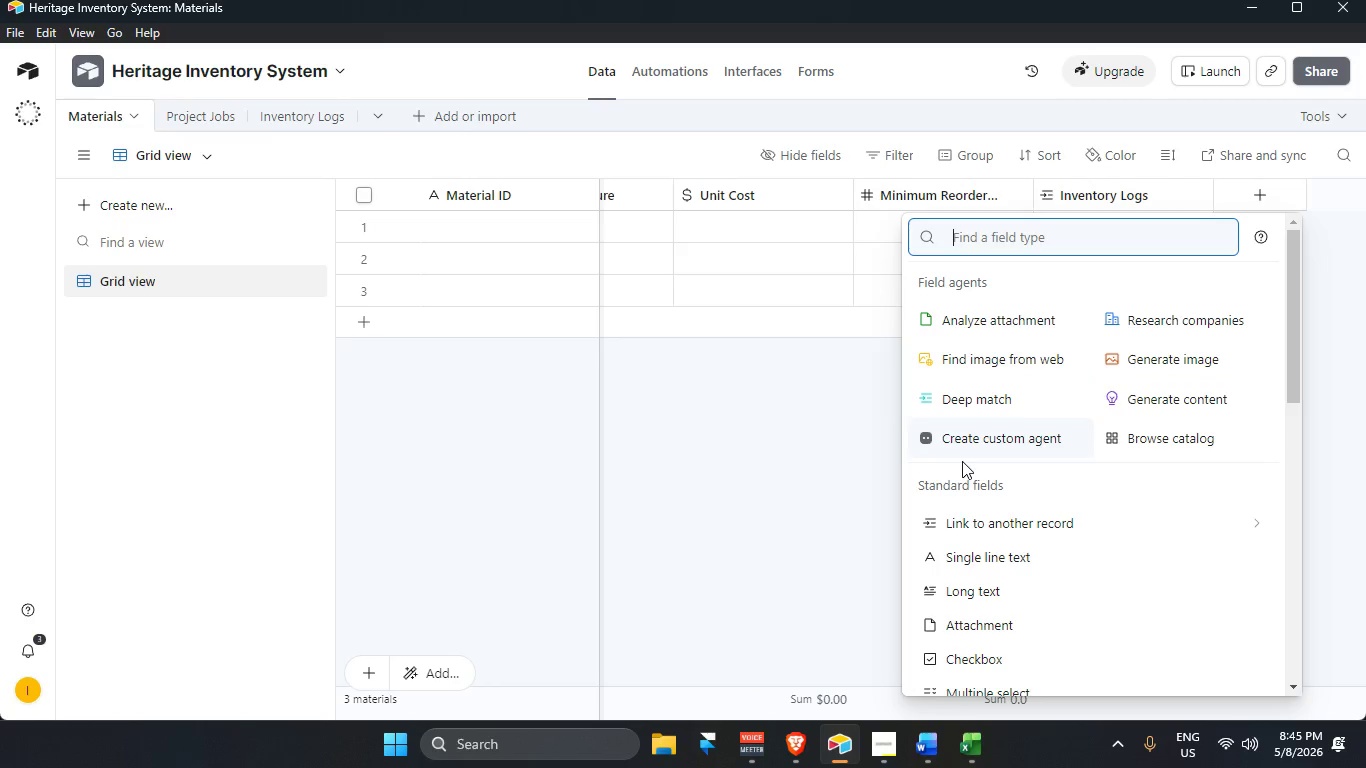 
type(roll)
key(Backspace)
key(Backspace)
key(Backspace)
key(Backspace)
 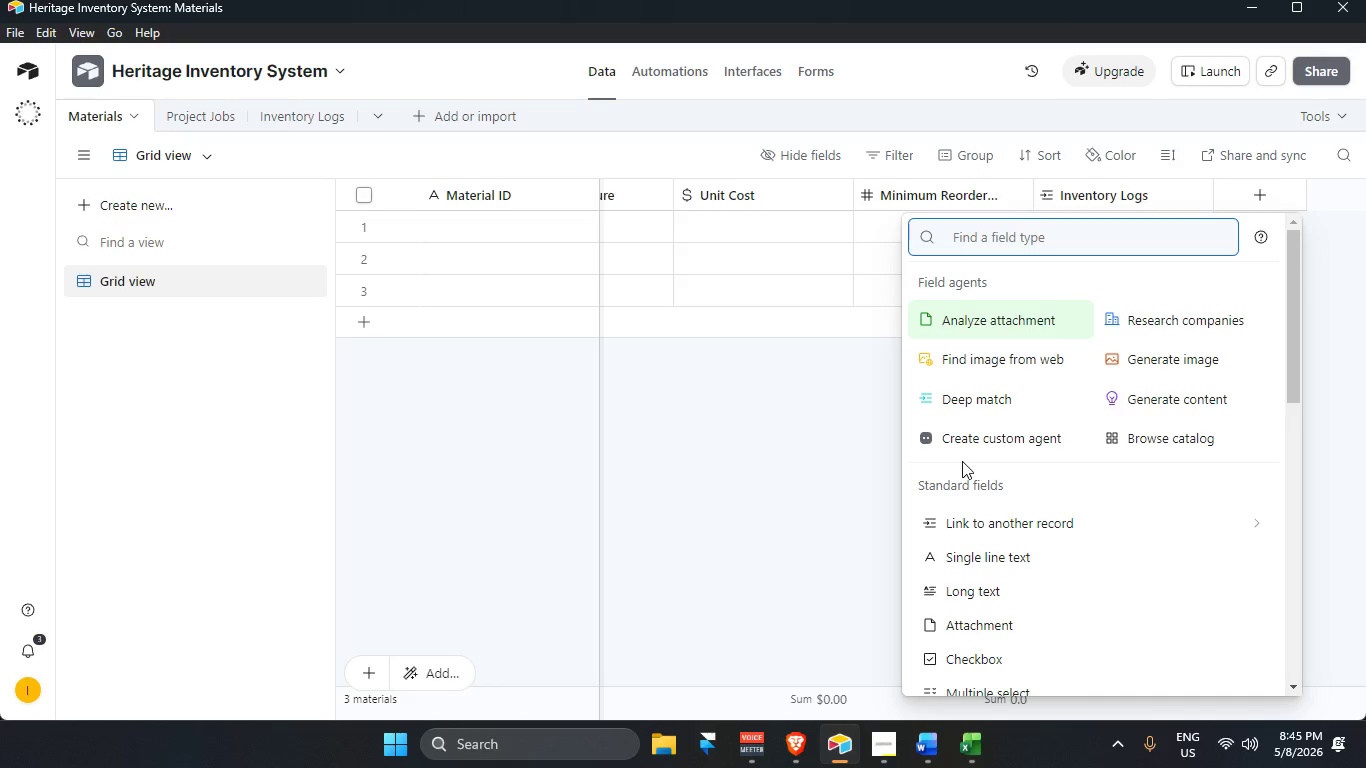 
wait(11.33)
 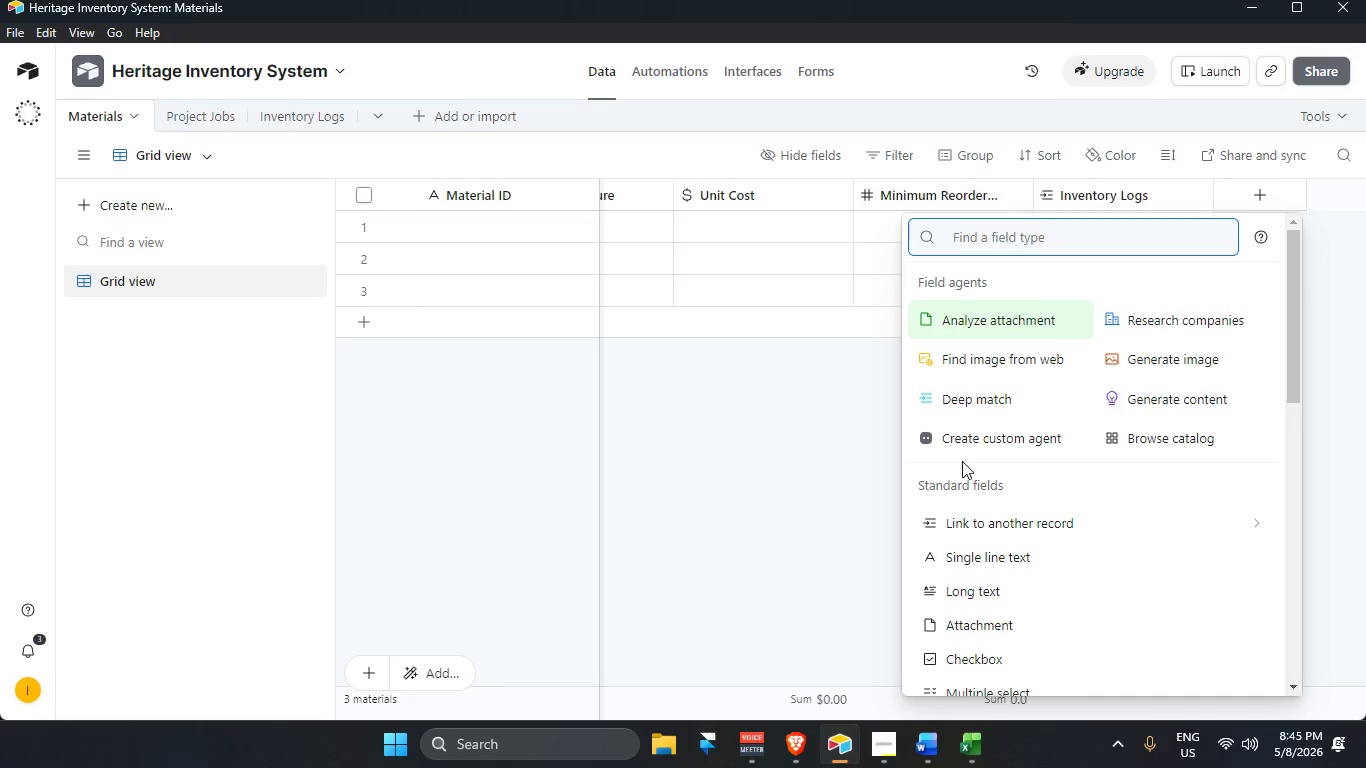 
type(roll)
 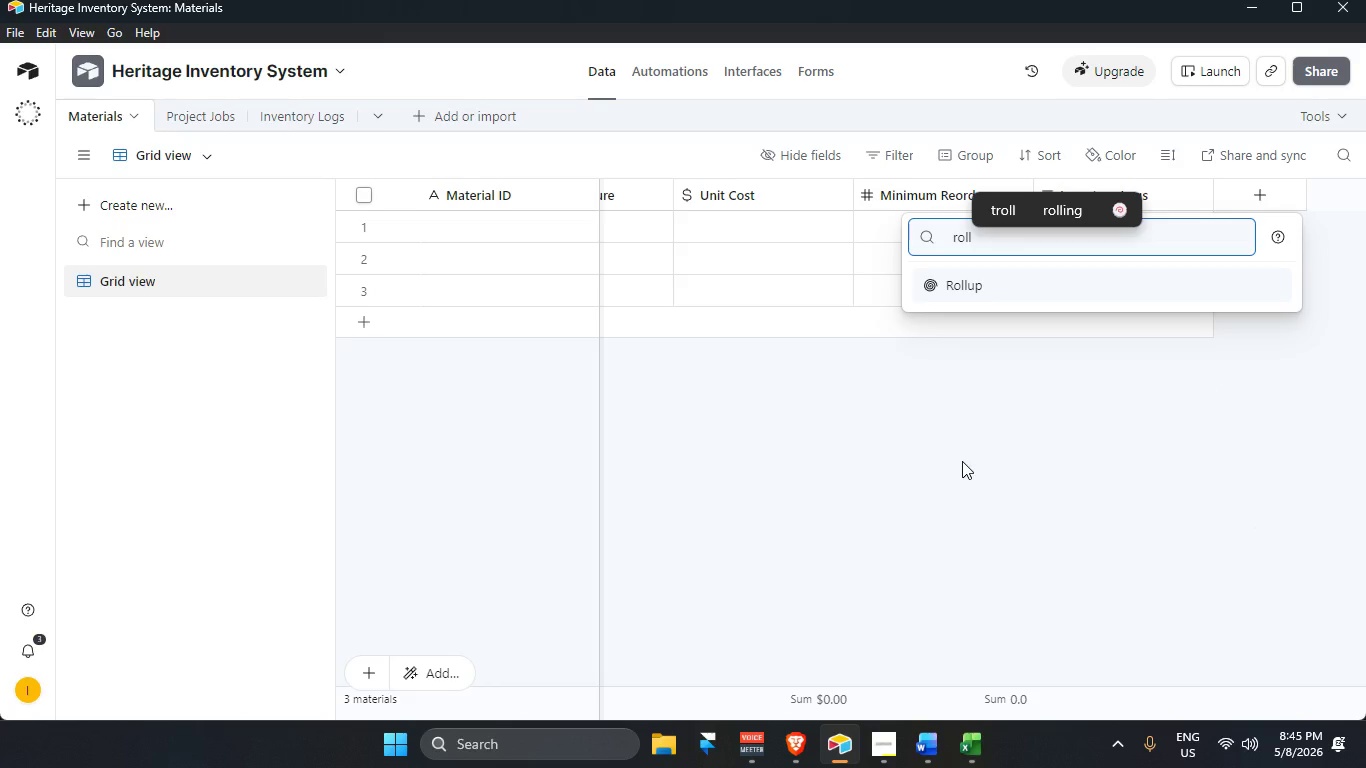 
key(Enter)
 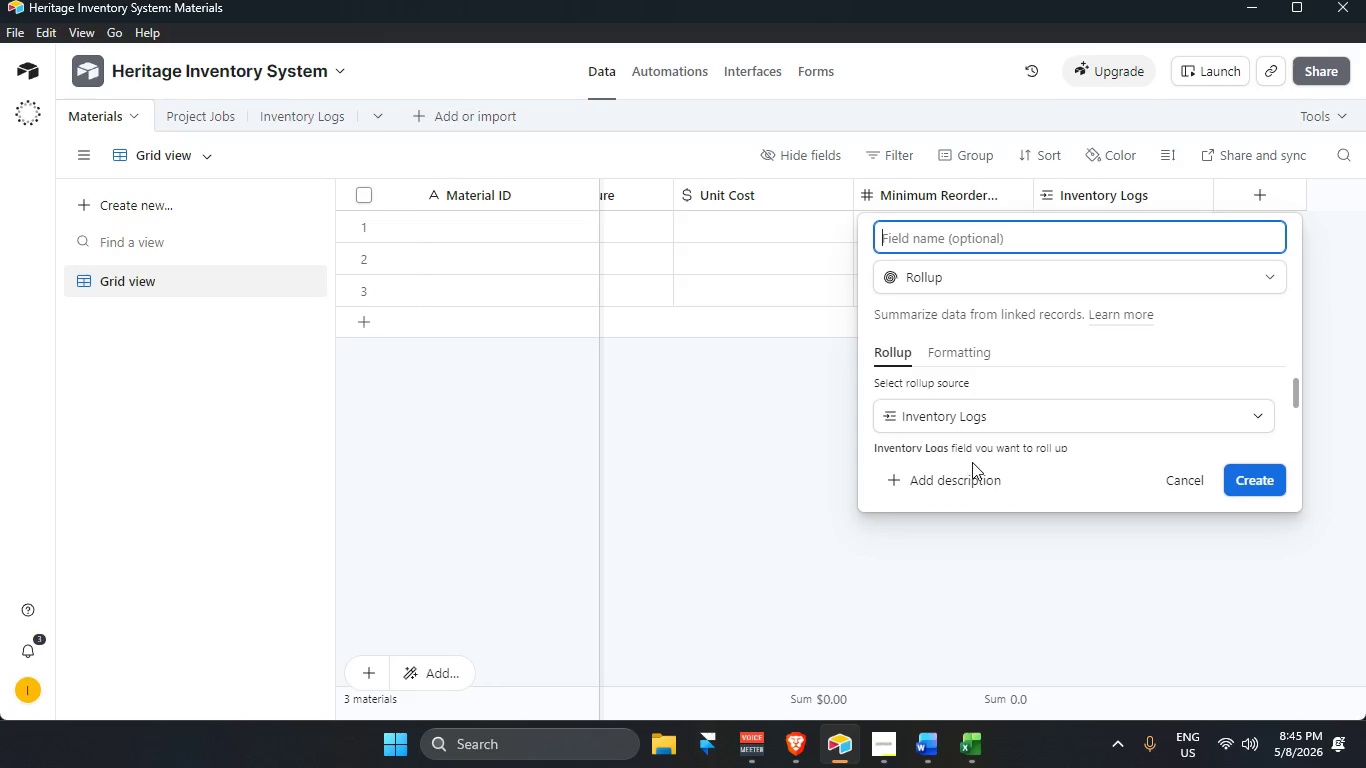 
double_click([1118, 191])
 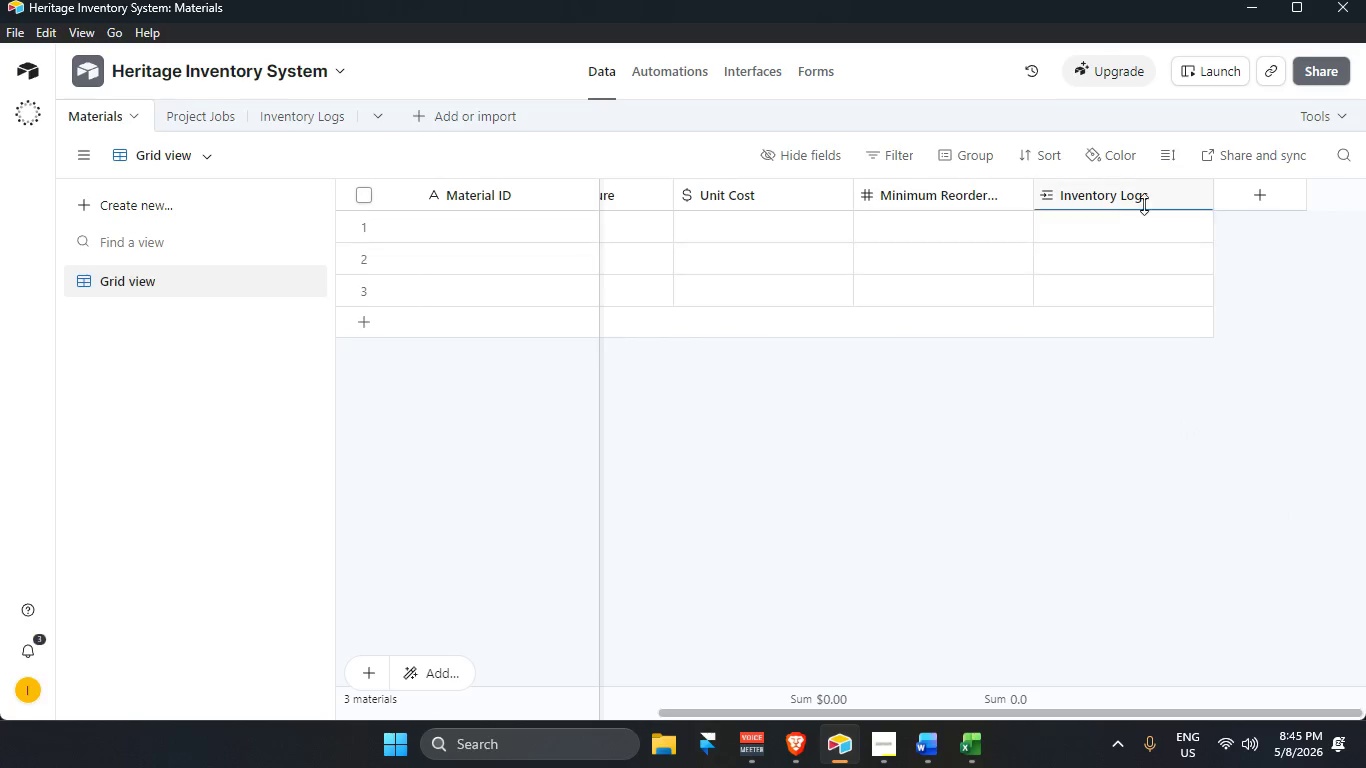 
double_click([1144, 196])
 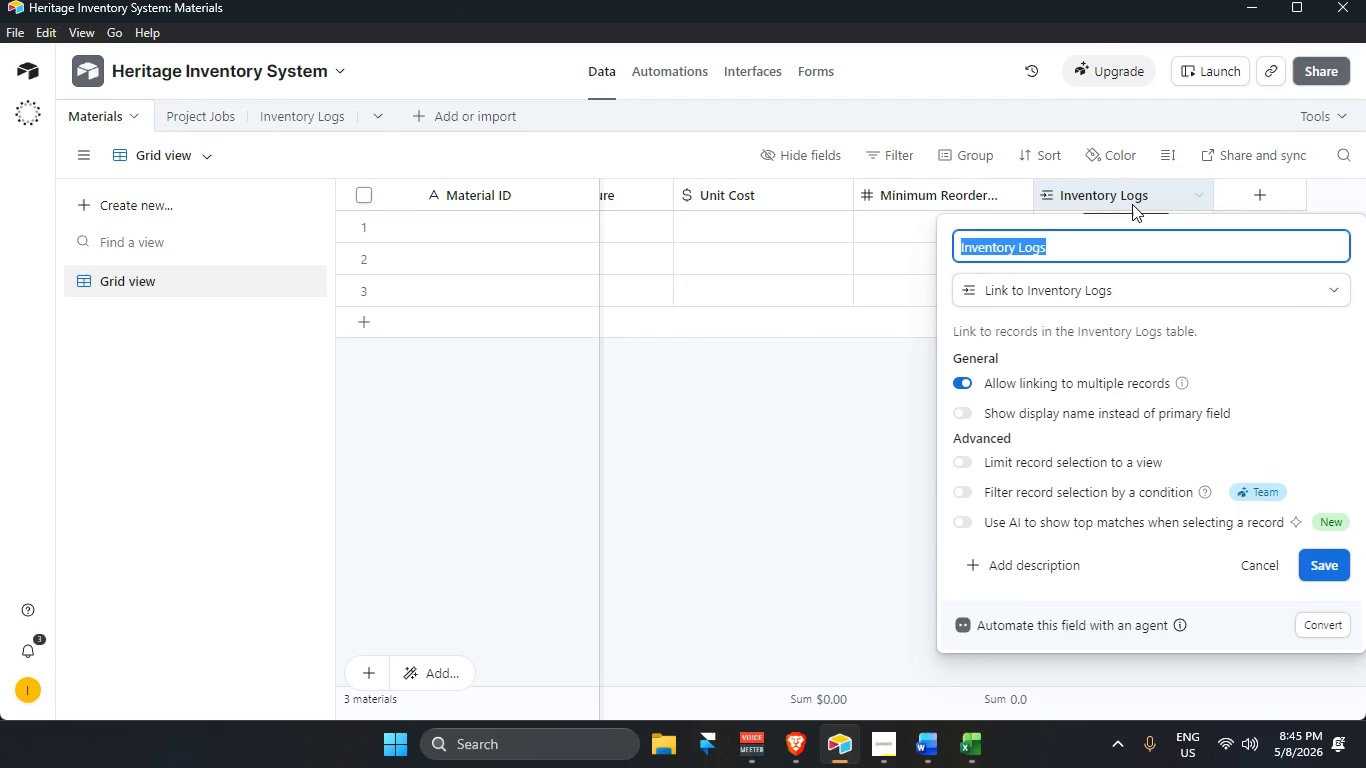 
key(Backspace)
type(All L)
key(Backspace)
type(log)
key(Backspace)
key(Backspace)
key(Backspace)
type(Logs)
 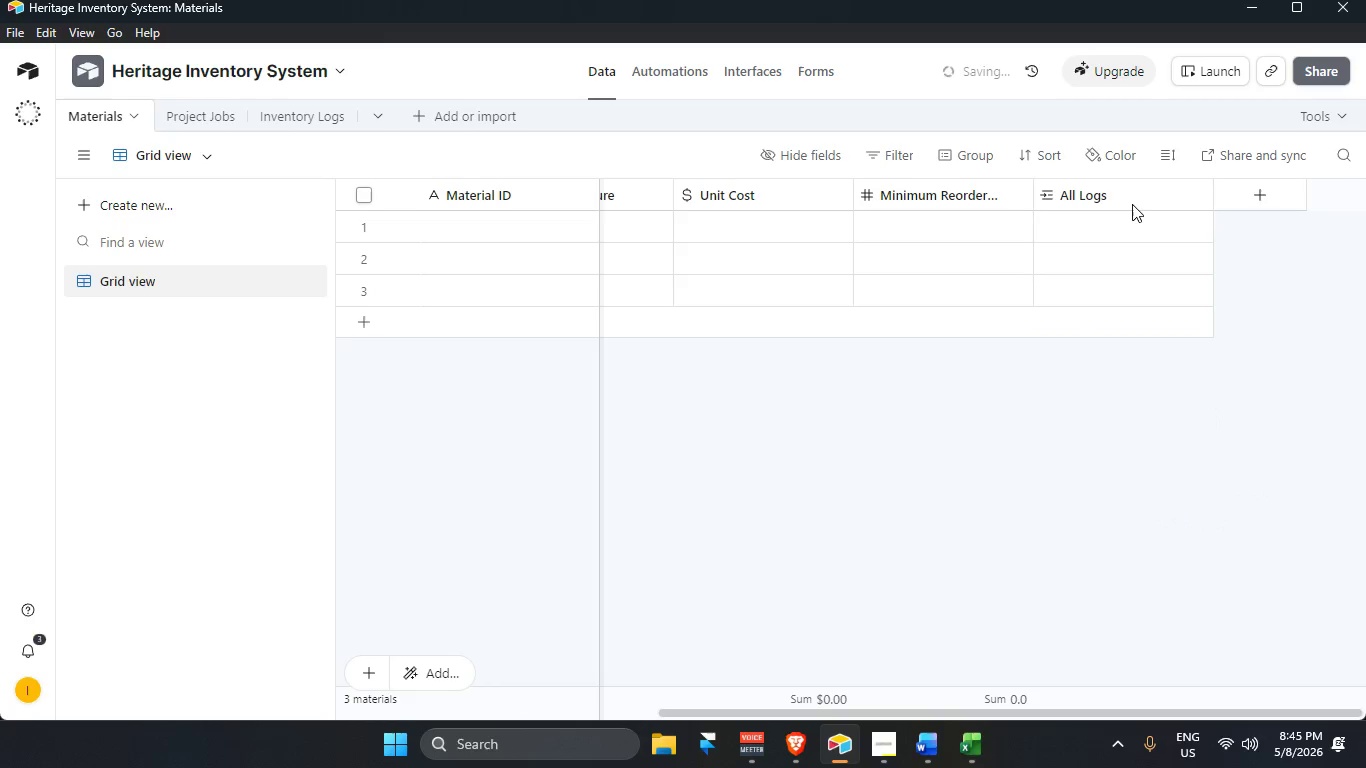 
 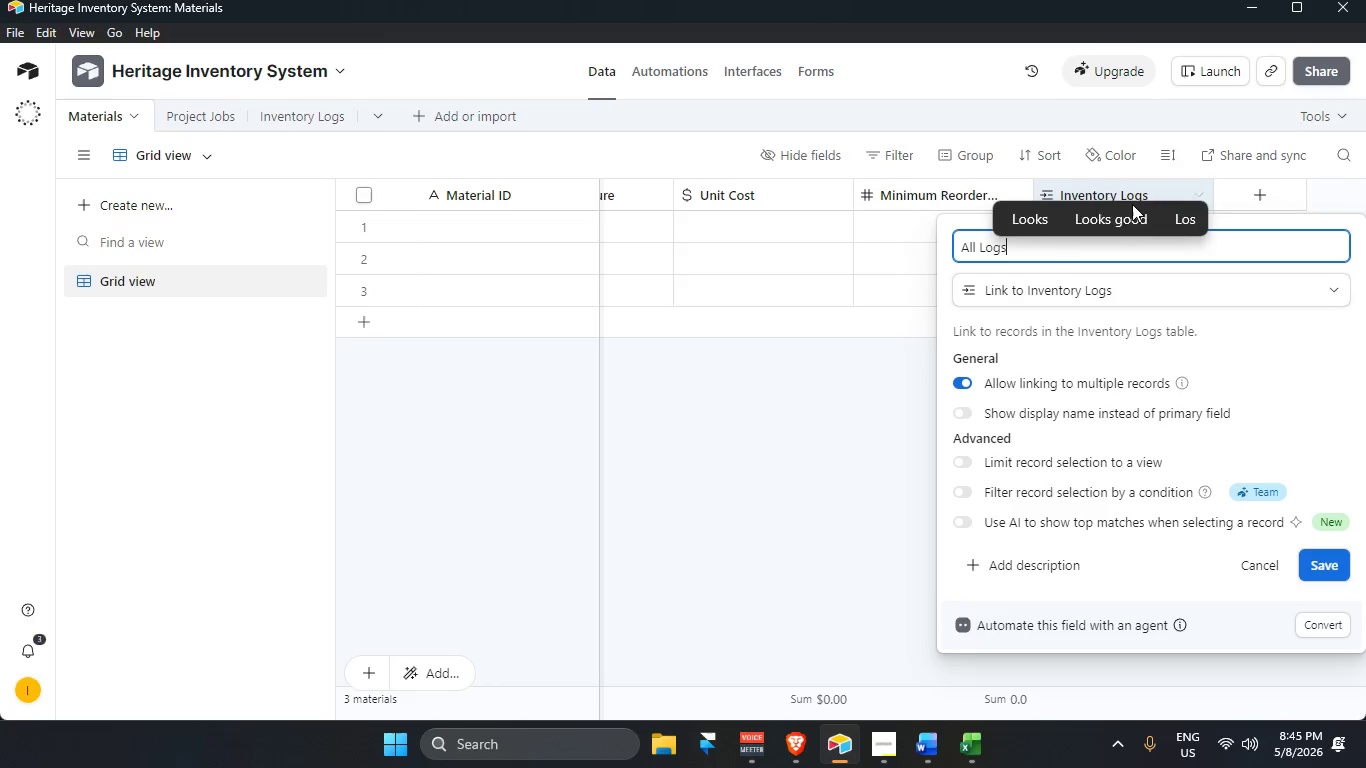 
key(Enter)
 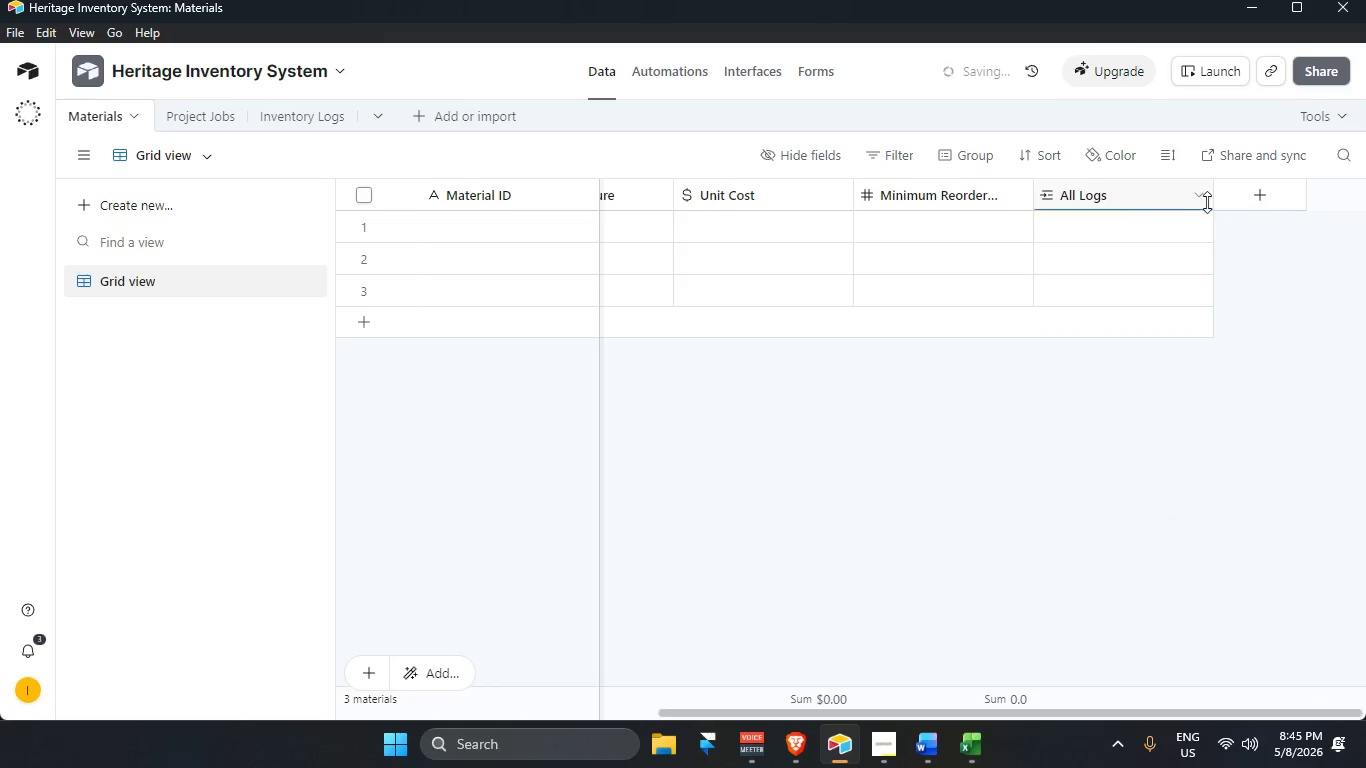 
left_click([1274, 188])
 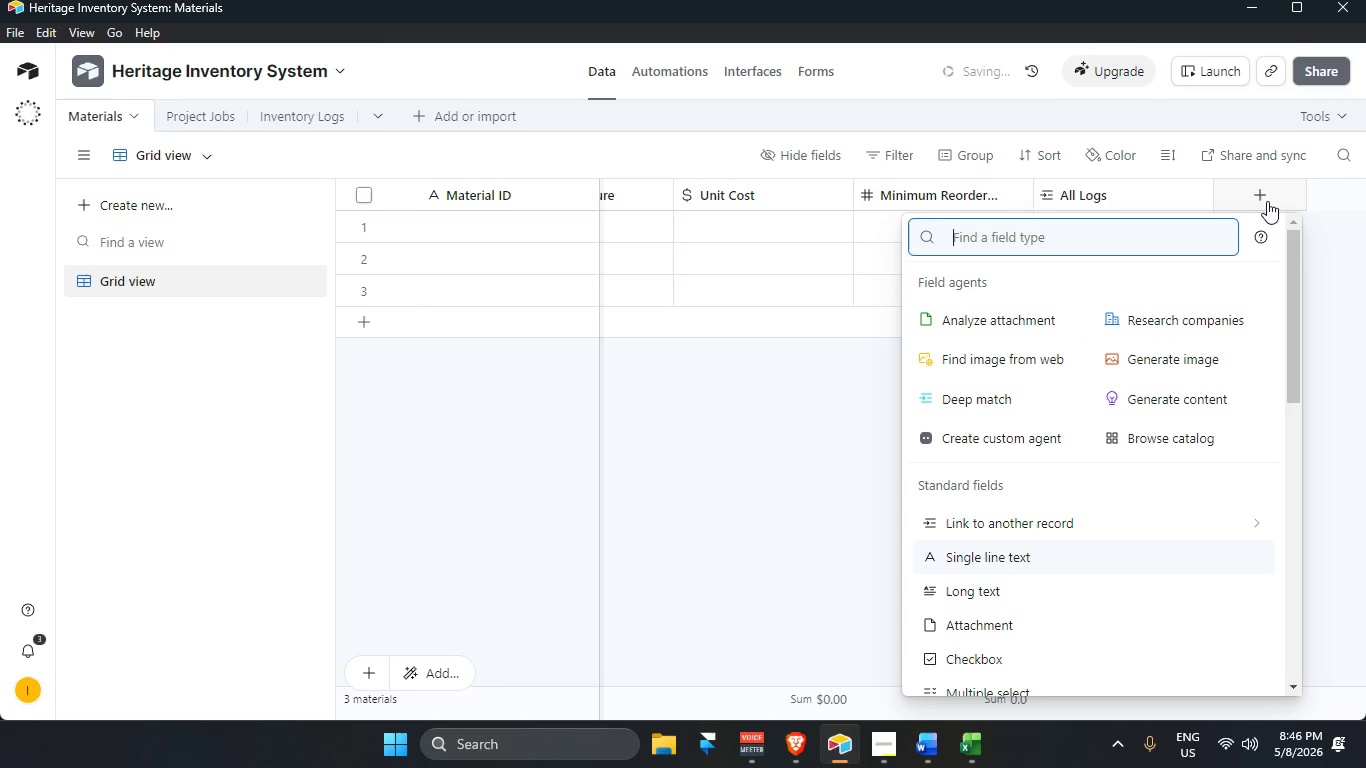 
type(roll)
 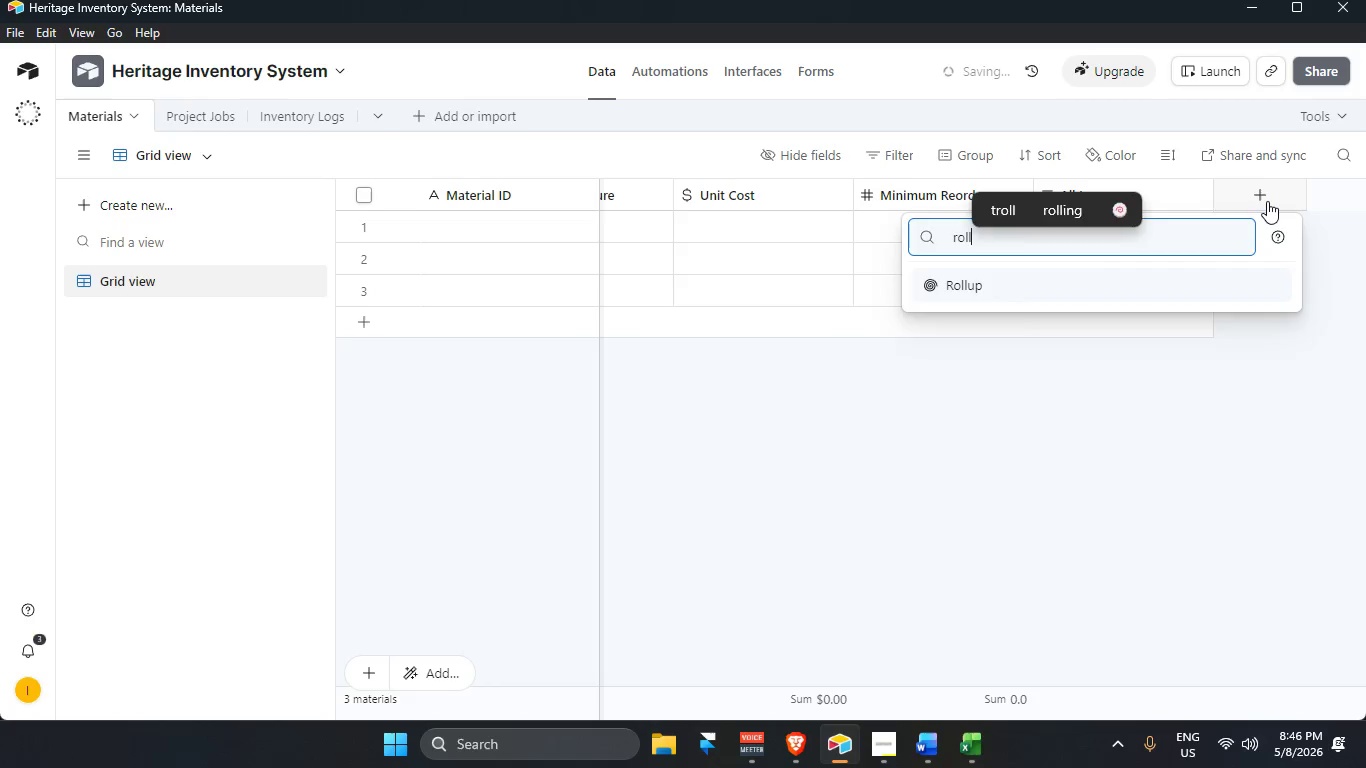 
key(Enter)
 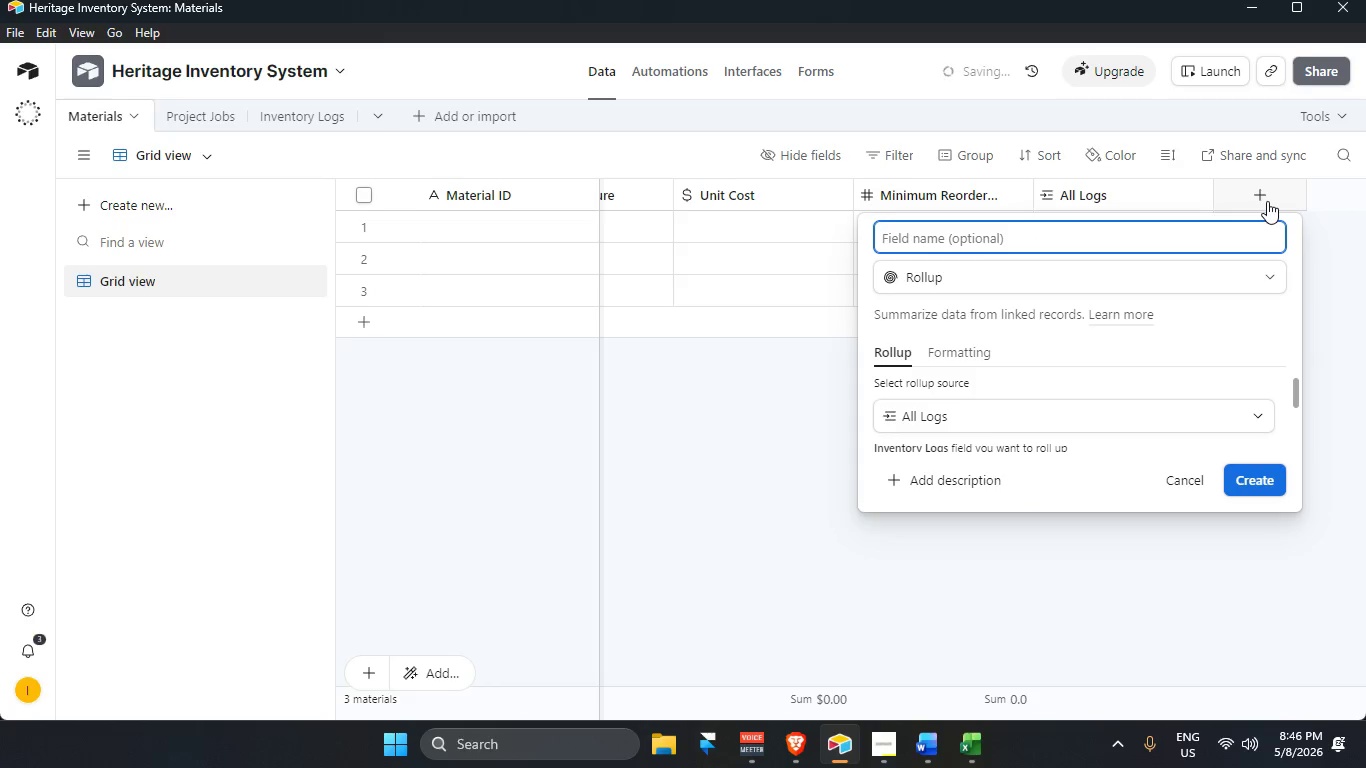 
type(Total Stock Ma)
key(Backspace)
type(ovement)
key(Tab)
key(Tab)
key(Tab)
 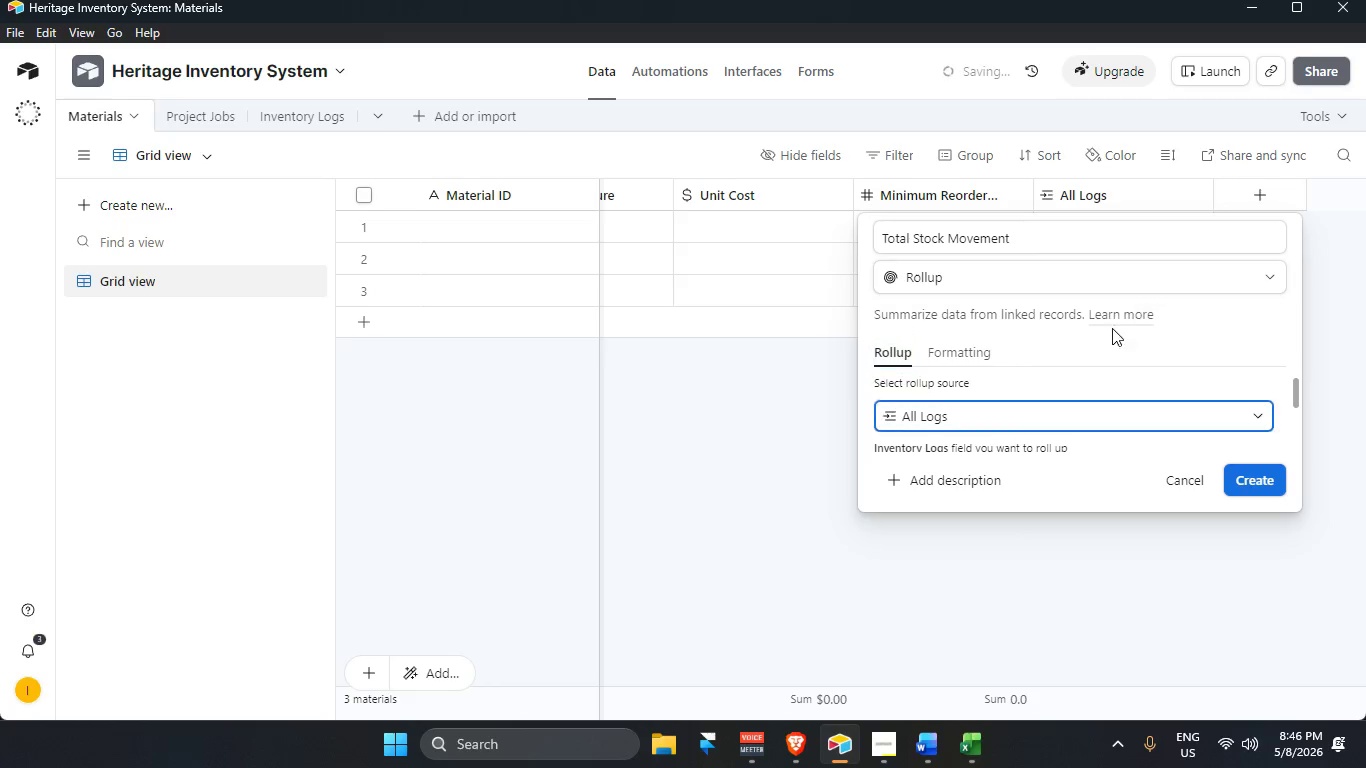 
 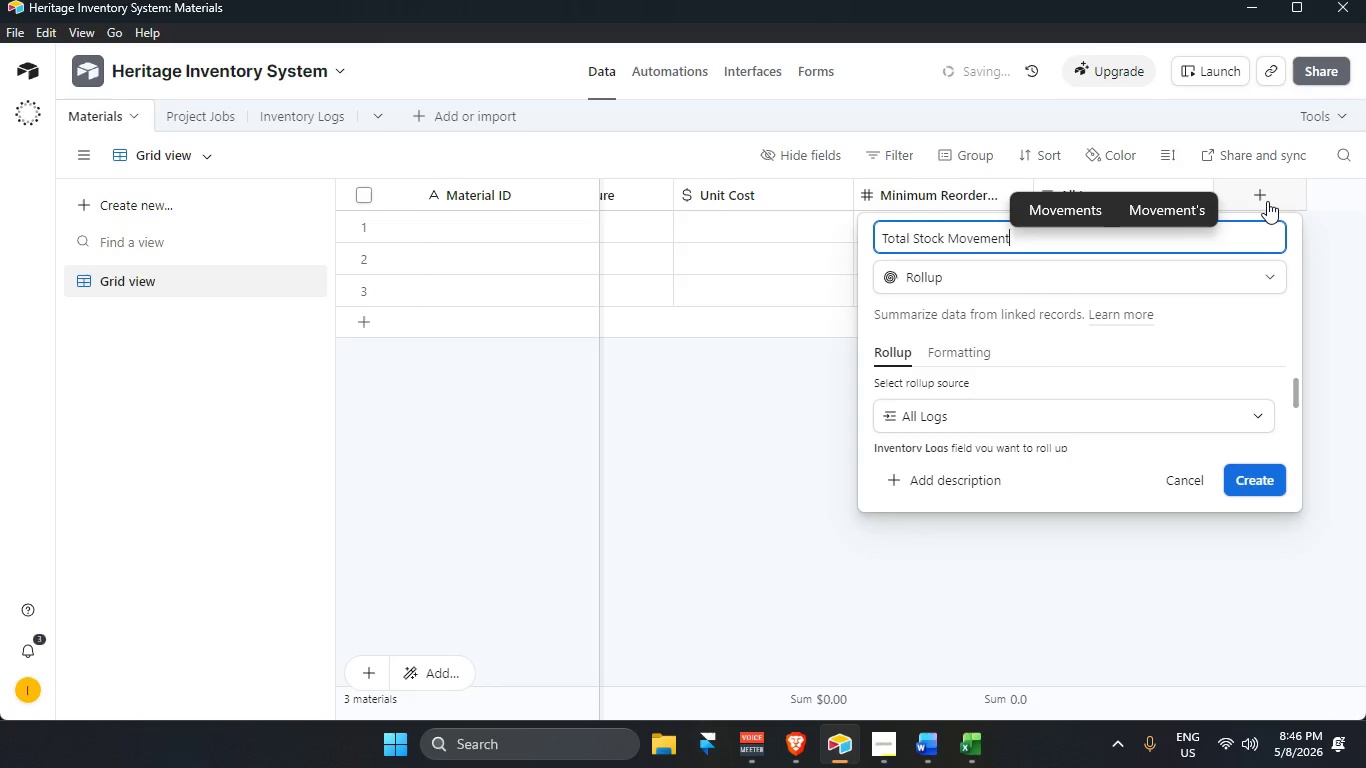 
key(Tab)
 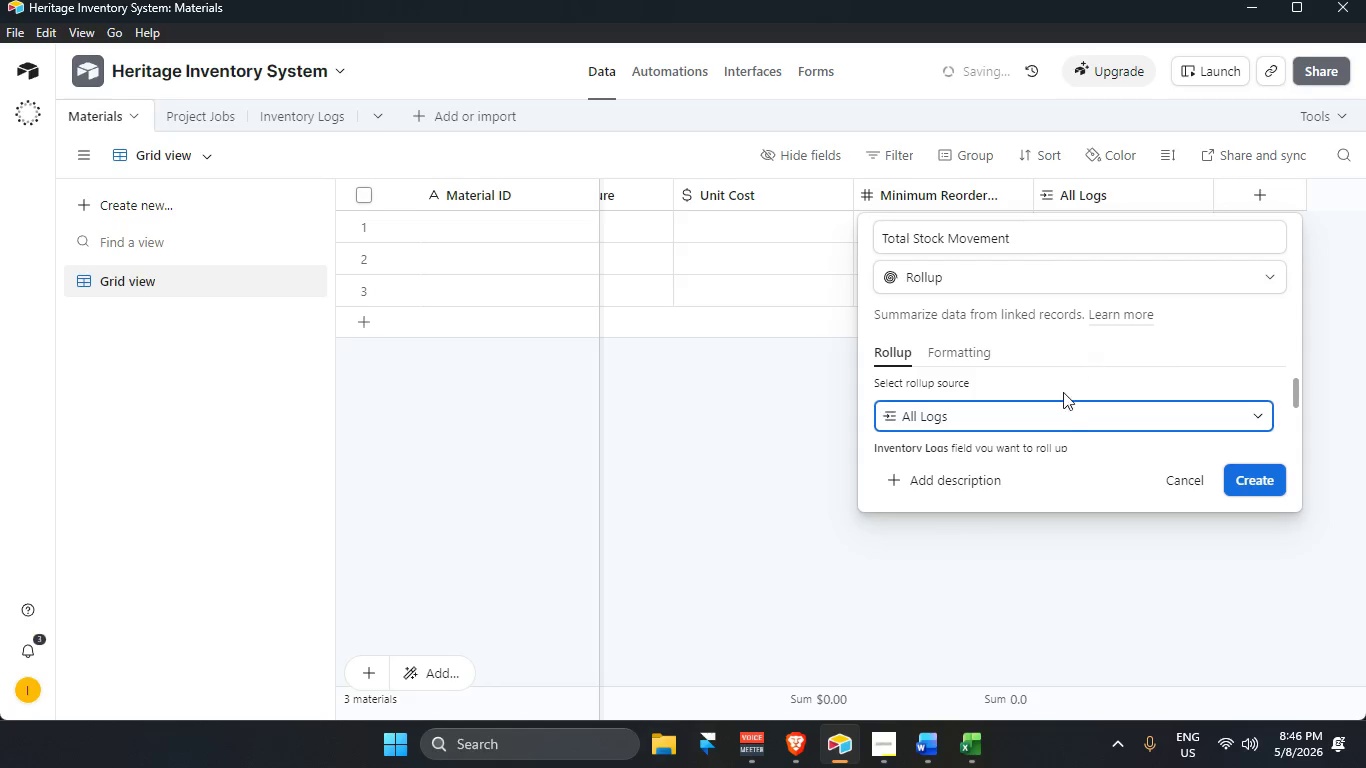 
left_click([1061, 418])
 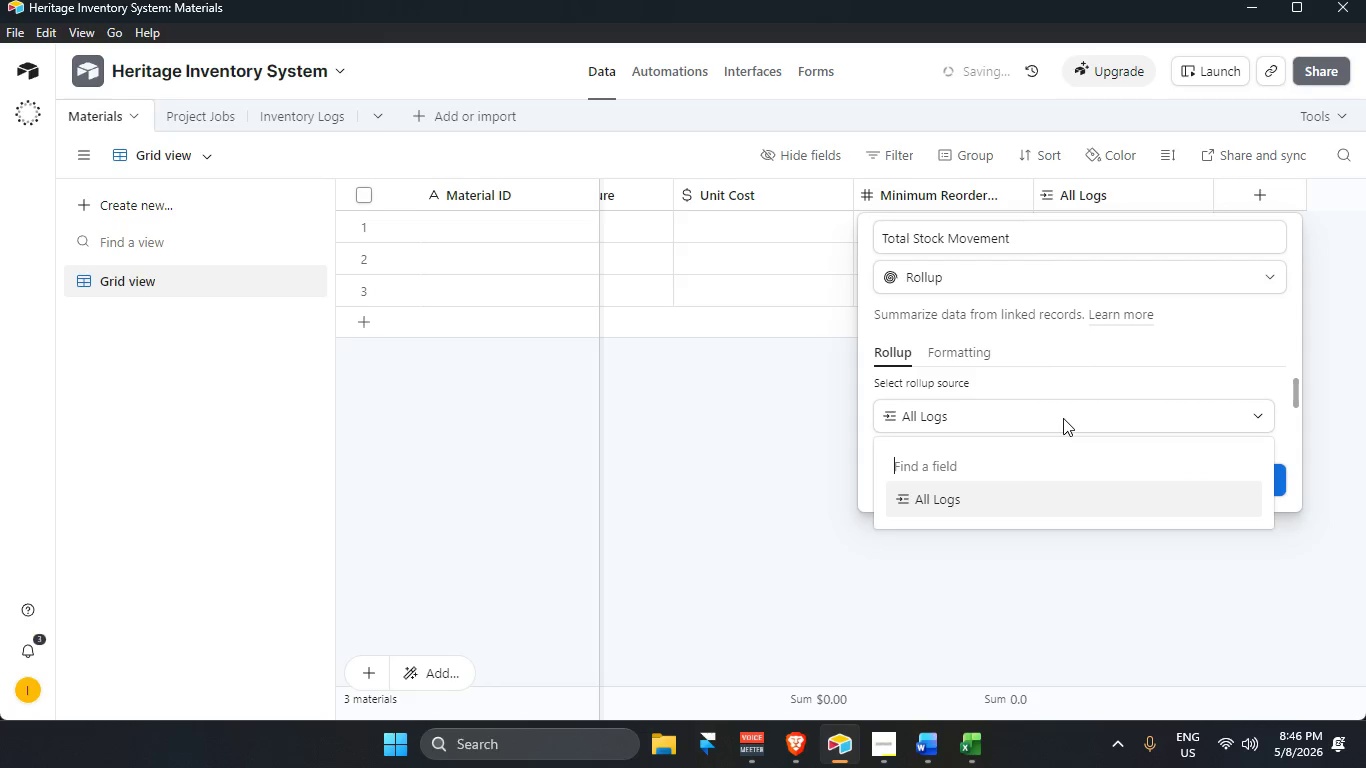 
left_click([1063, 418])
 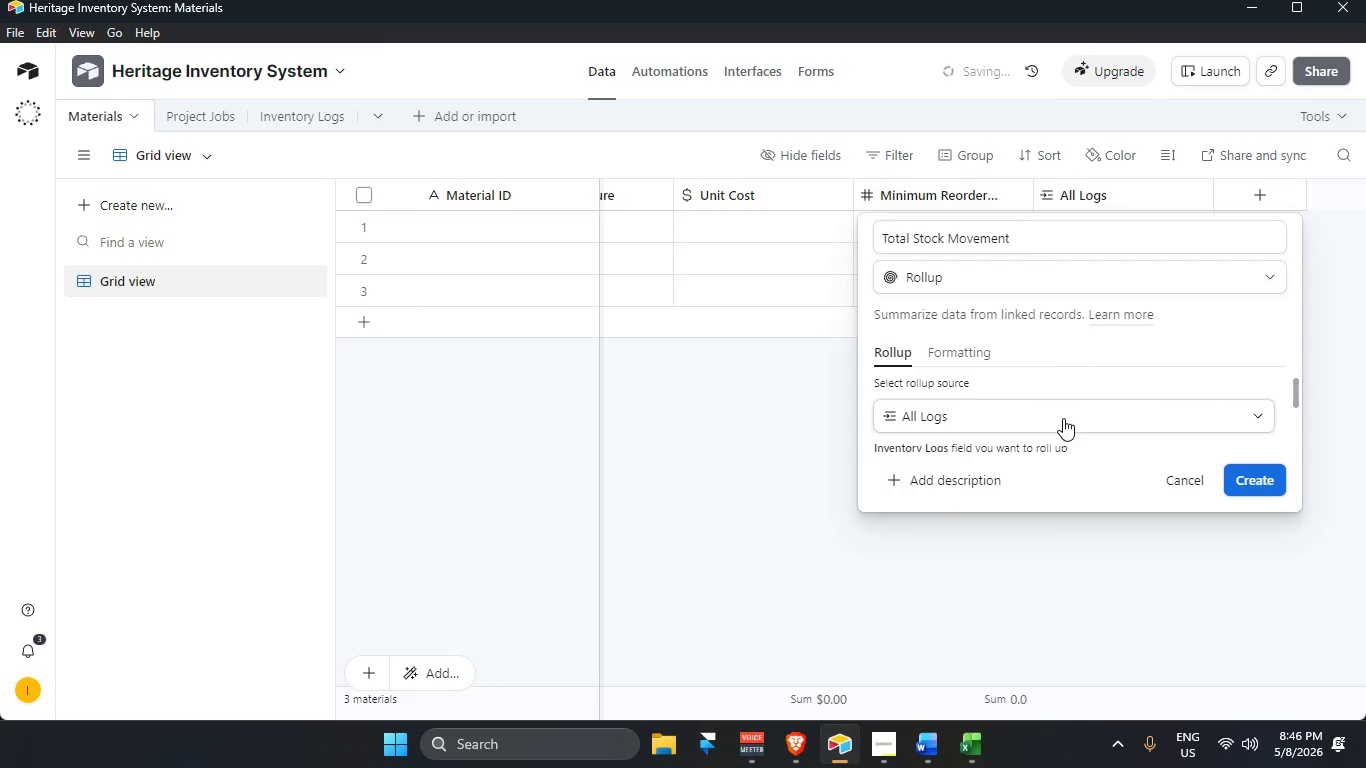 
key(Tab)
 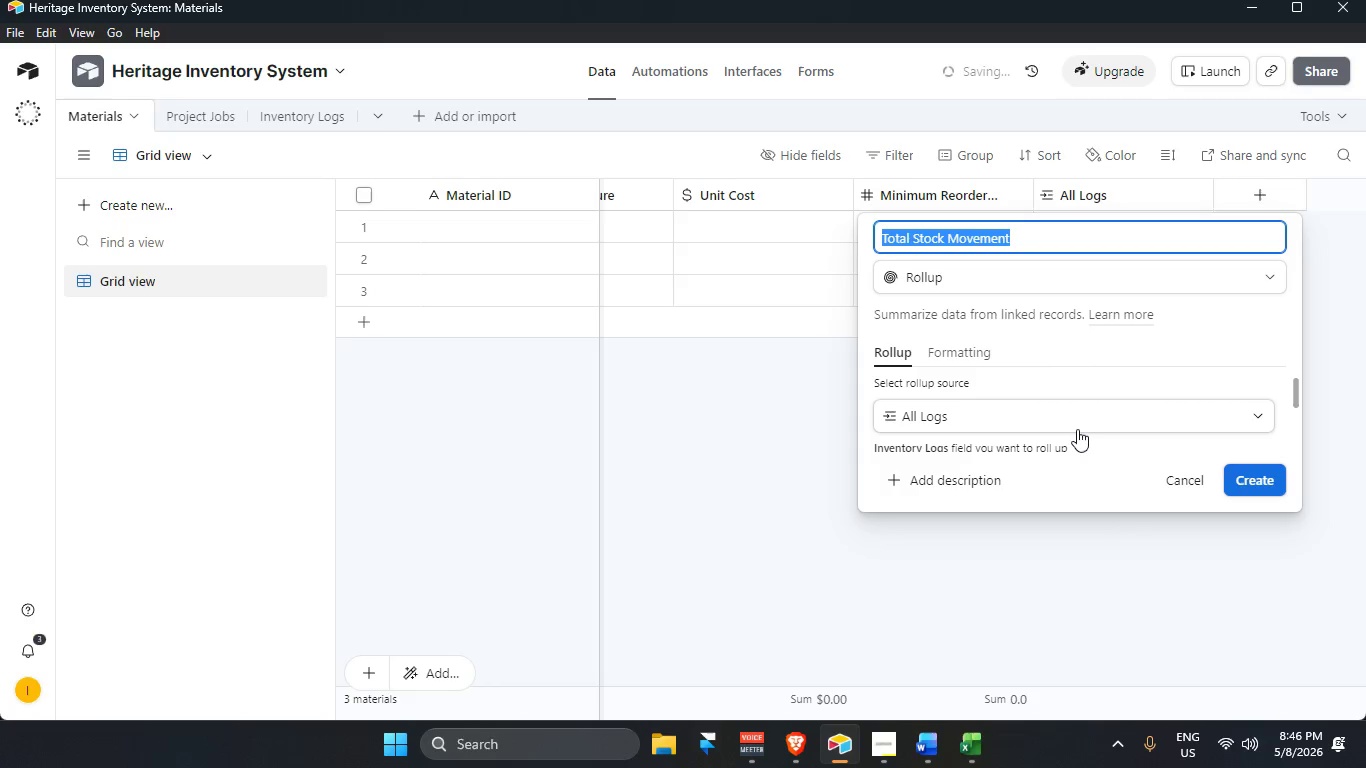 
key(Tab)
 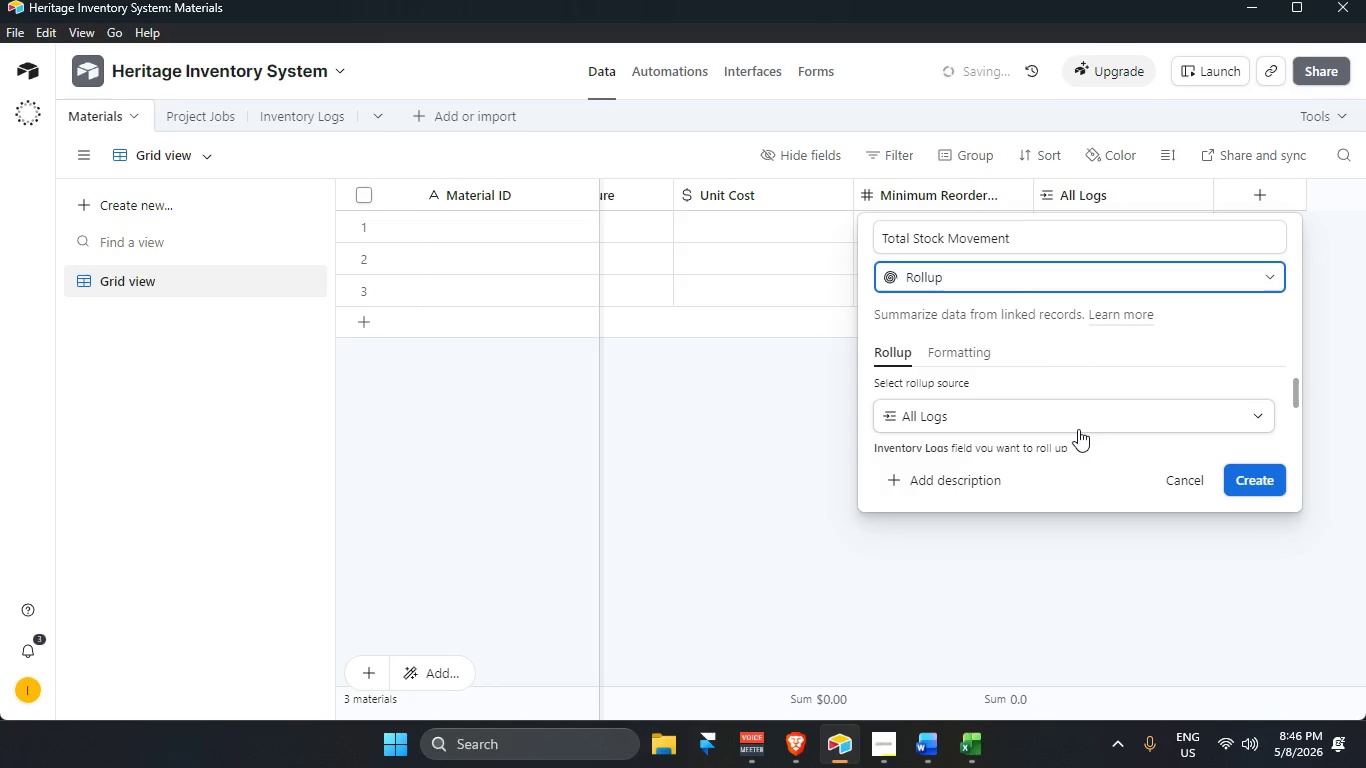 
key(Tab)
 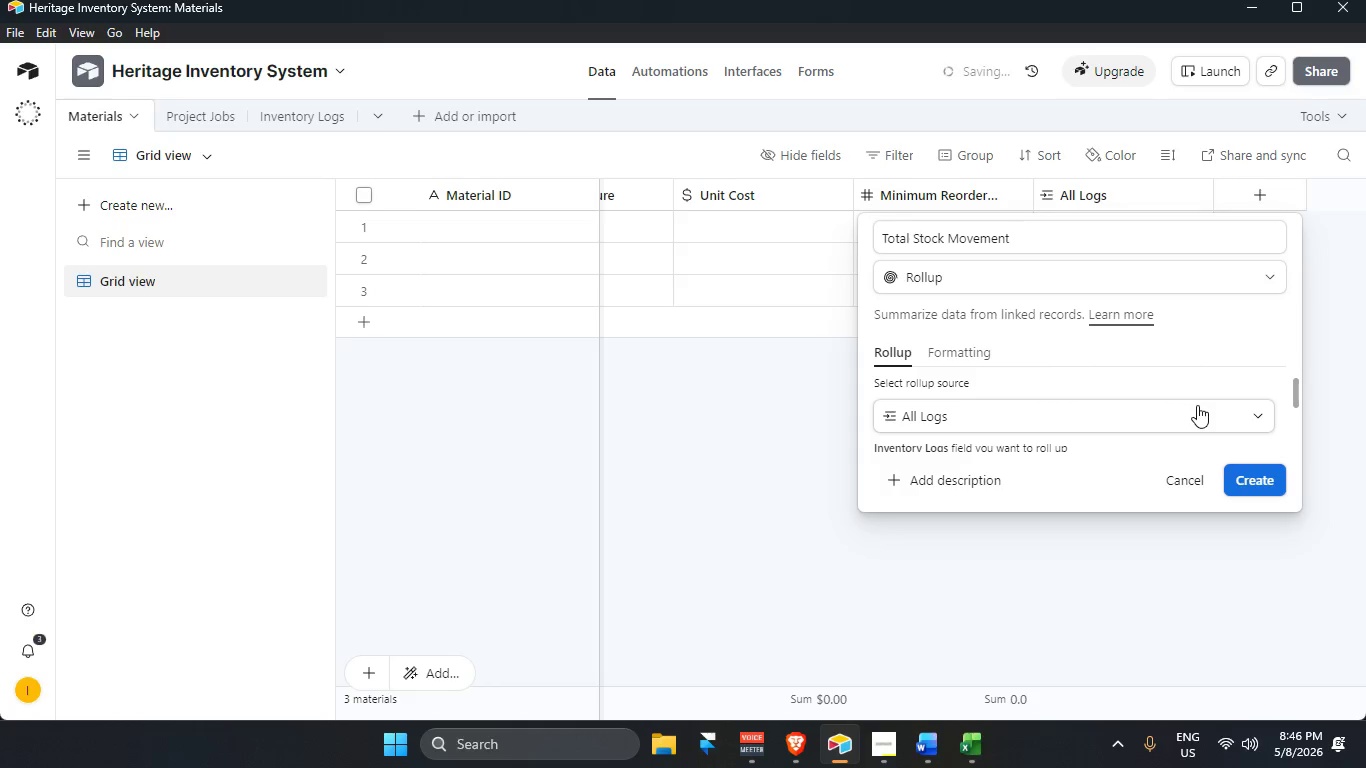 
scroll: coordinate [1197, 405], scroll_direction: down, amount: 1.0
 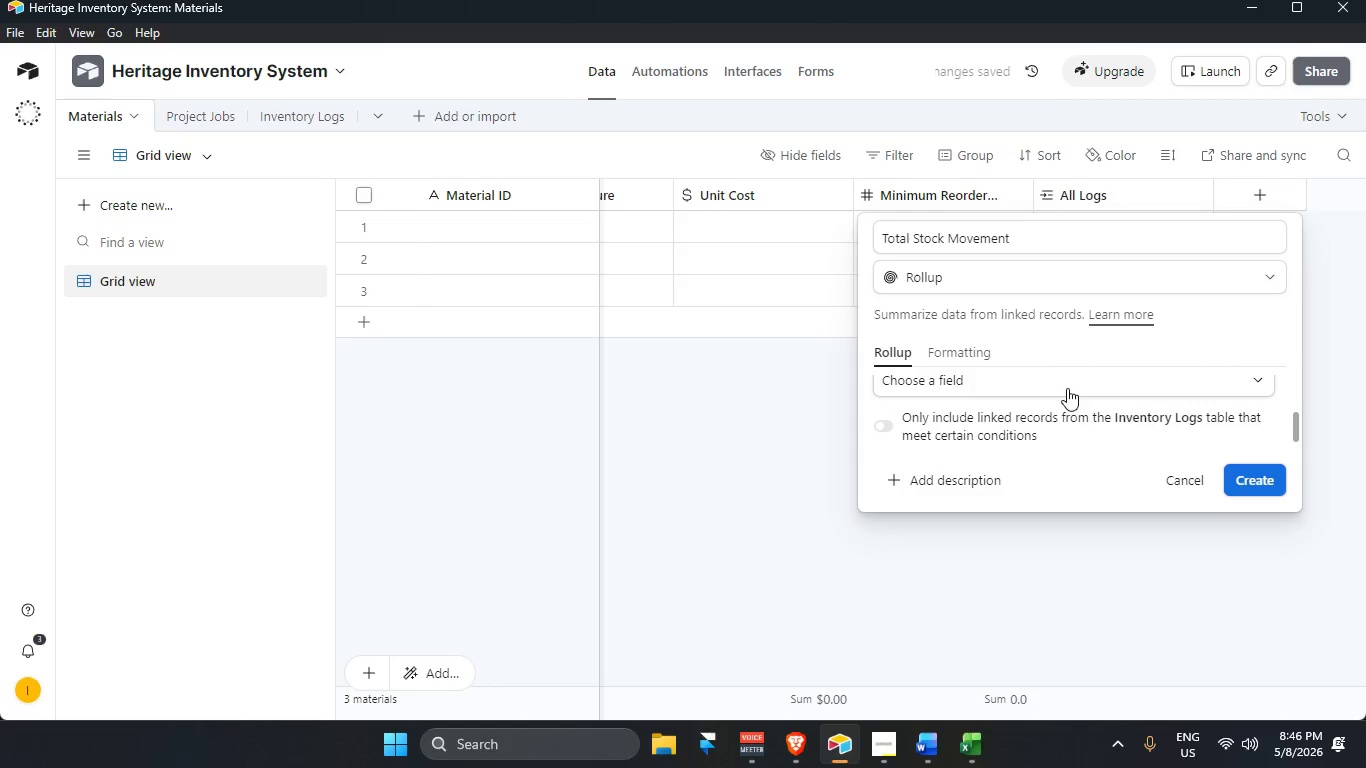 
left_click([1059, 387])
 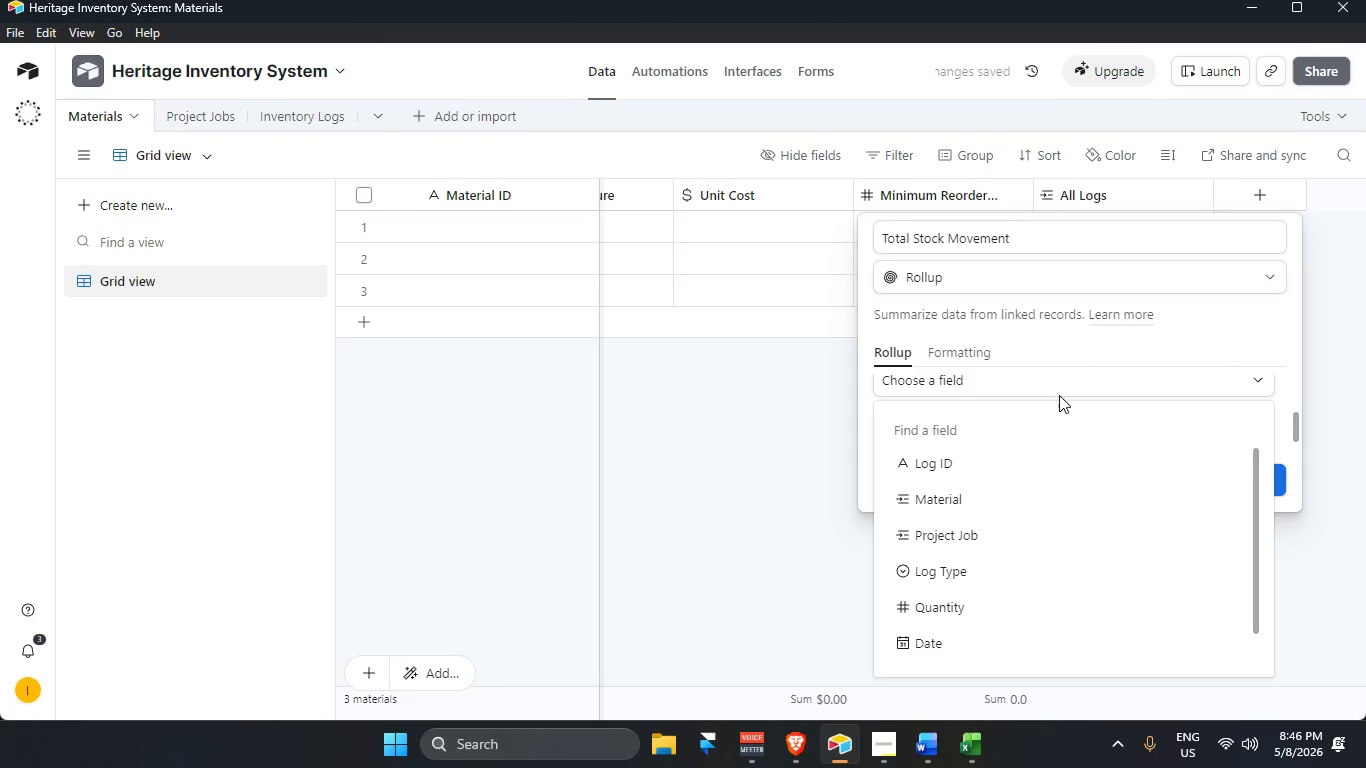 
scroll: coordinate [978, 632], scroll_direction: down, amount: 4.0
 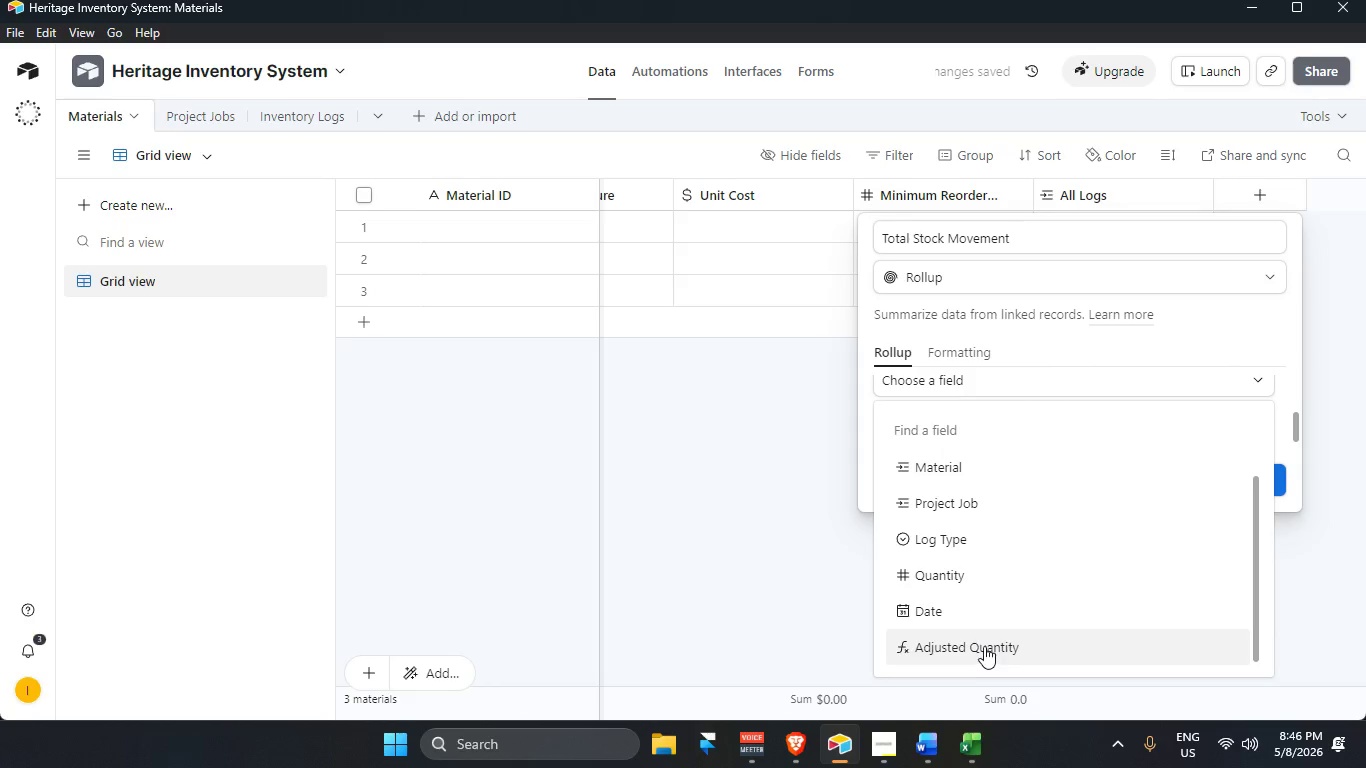 
left_click([982, 645])
 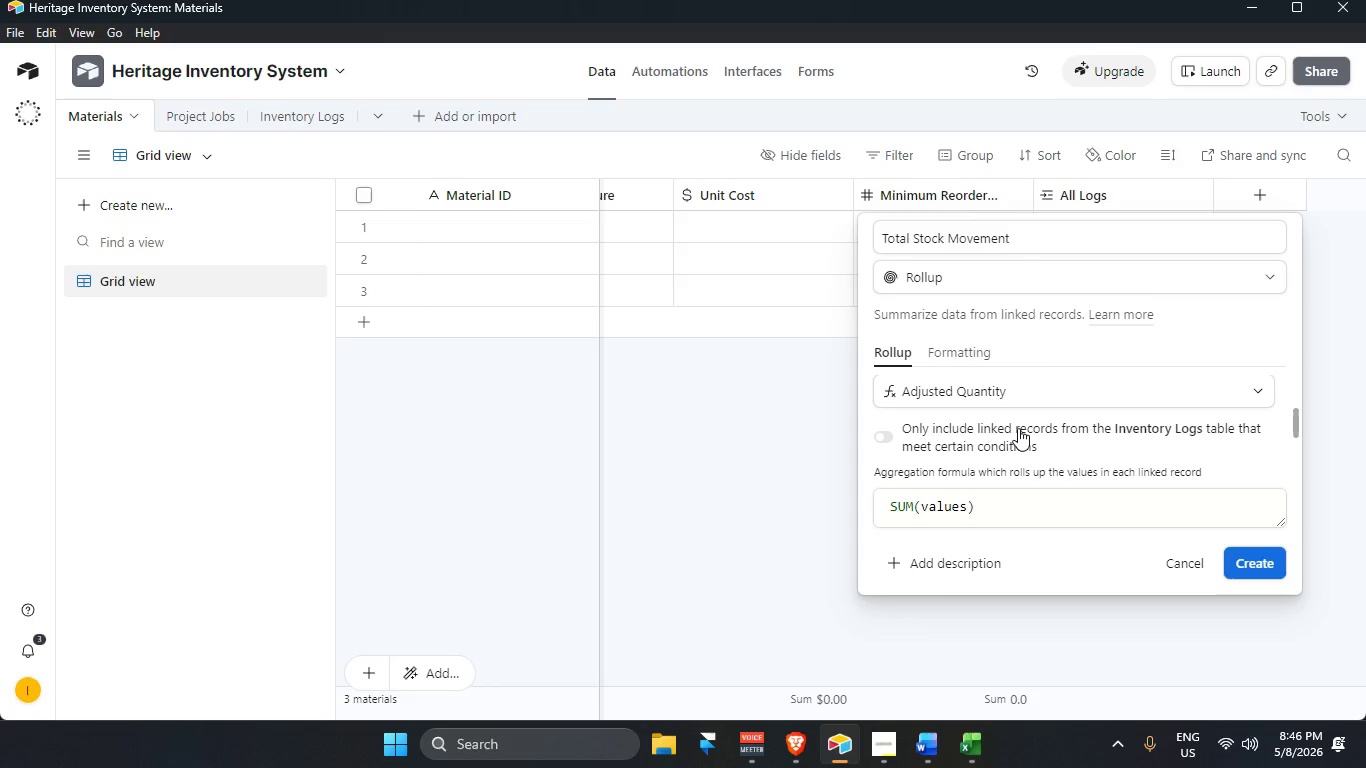 
scroll: coordinate [1014, 431], scroll_direction: down, amount: 2.0
 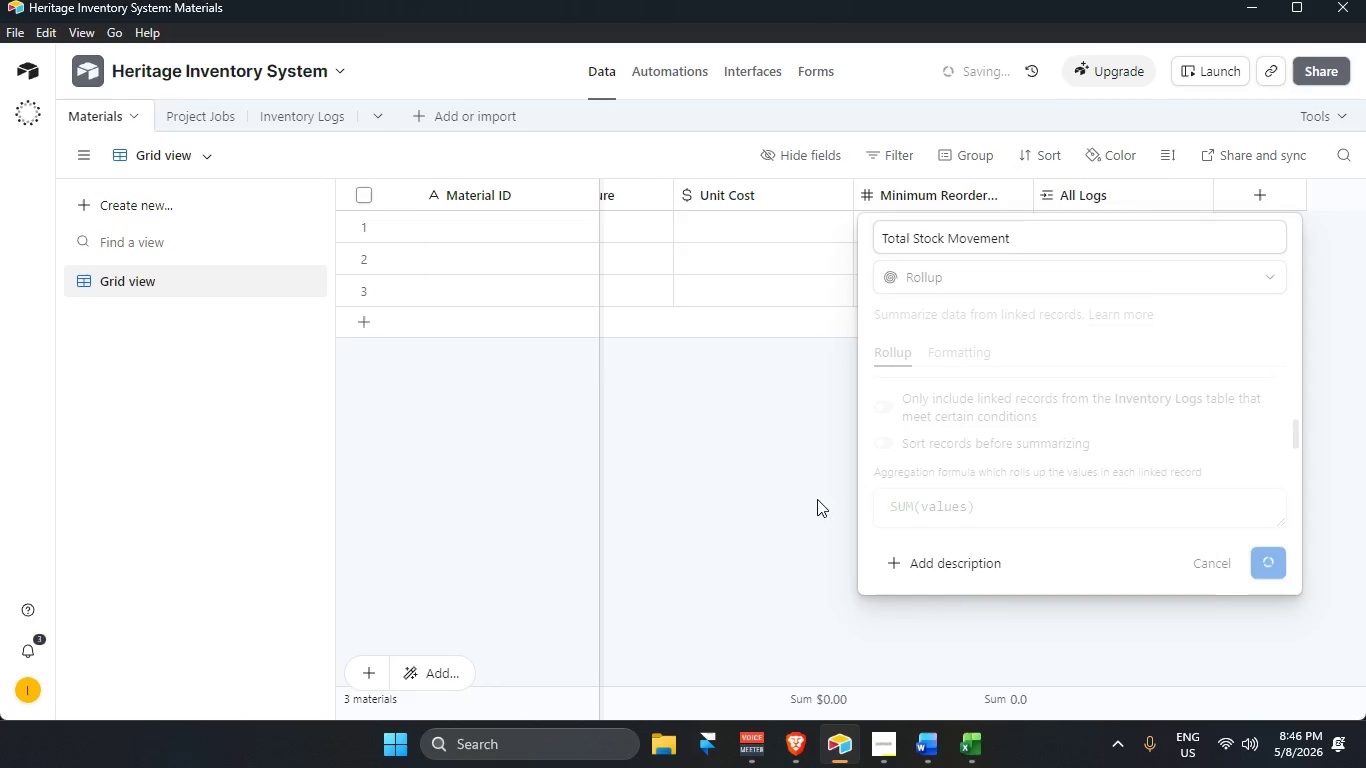 
left_click([813, 490])
 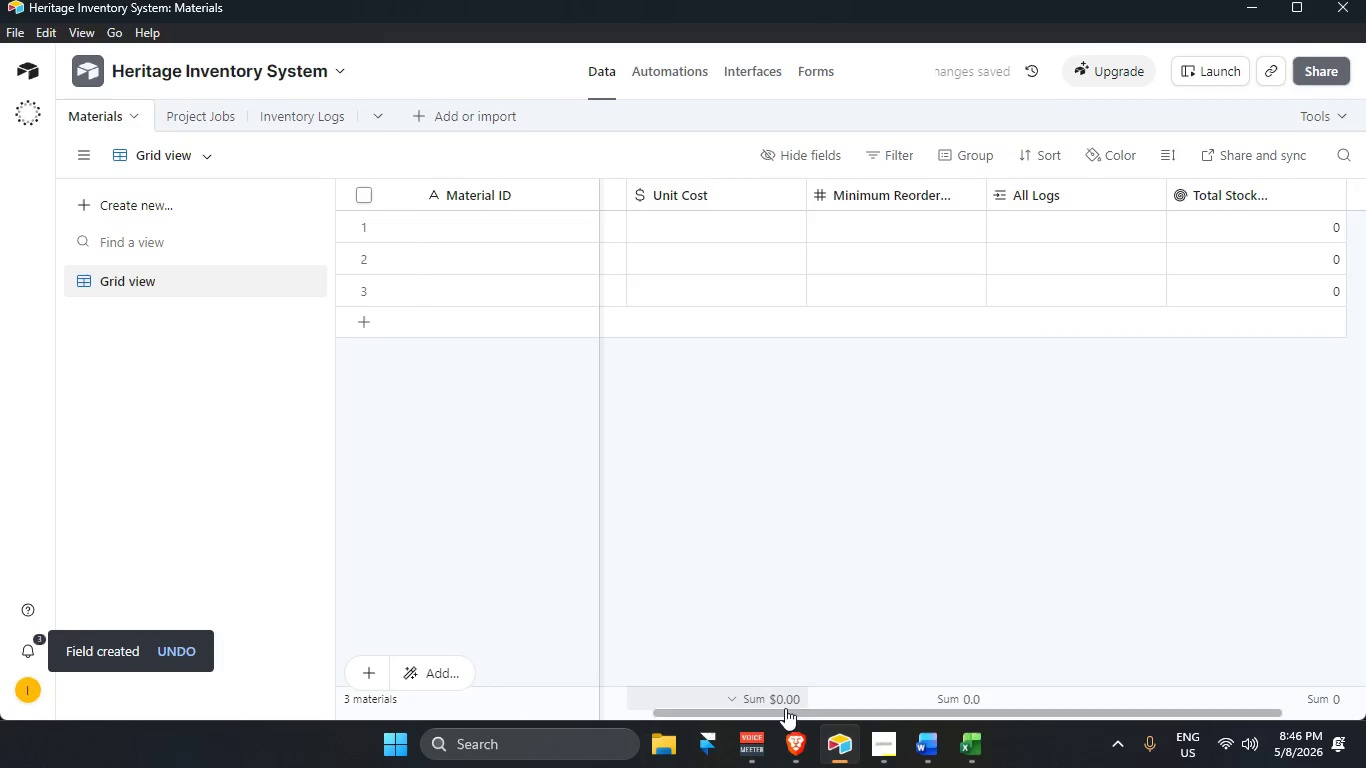 
left_click_drag(start_coordinate=[788, 712], to_coordinate=[976, 712])
 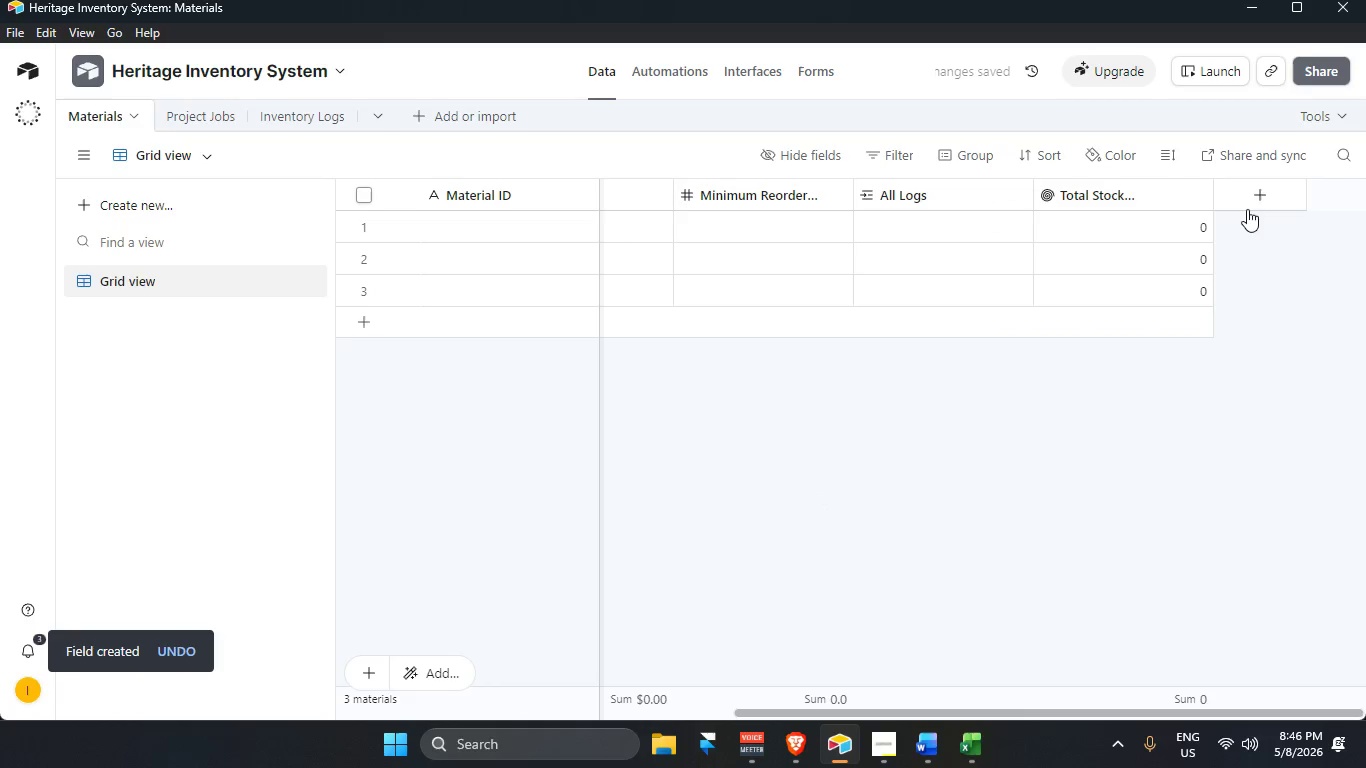 
left_click([1248, 201])
 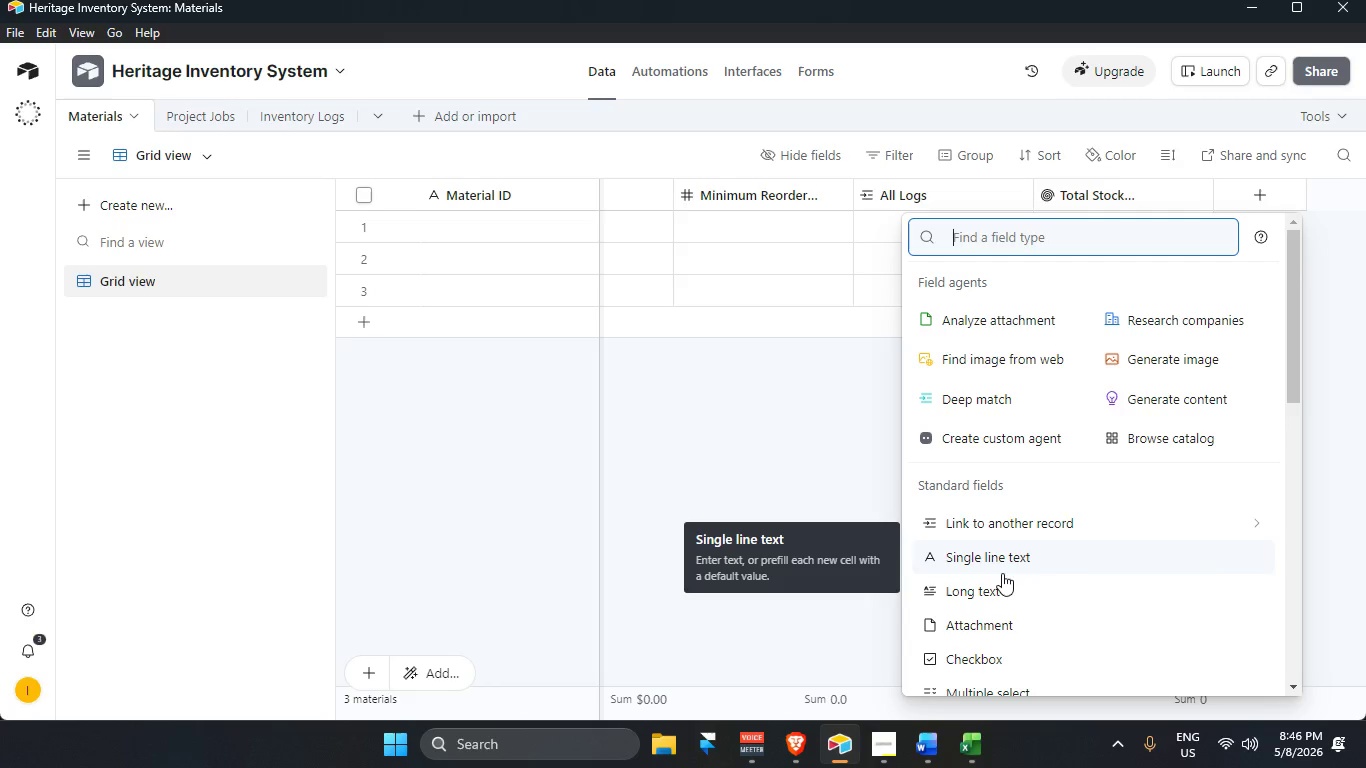 
wait(32.8)
 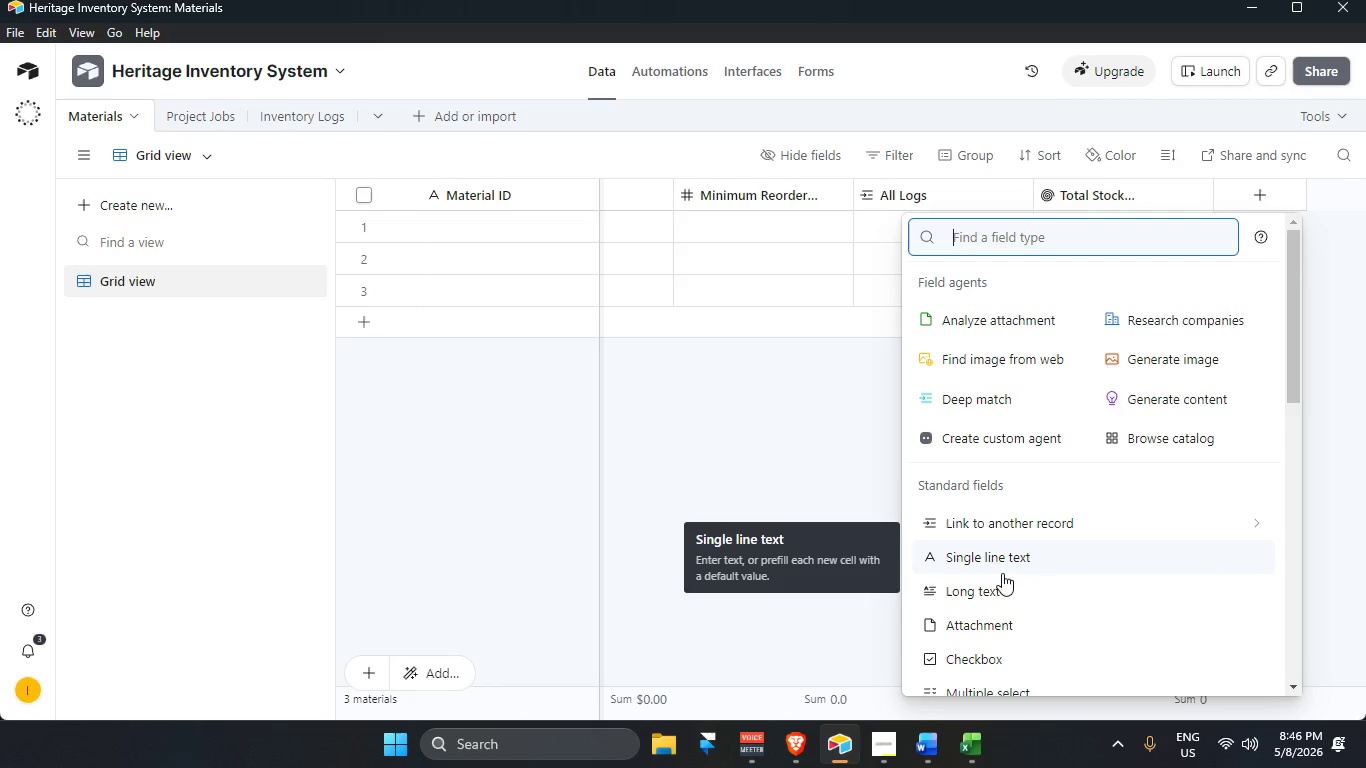 
left_click([773, 443])
 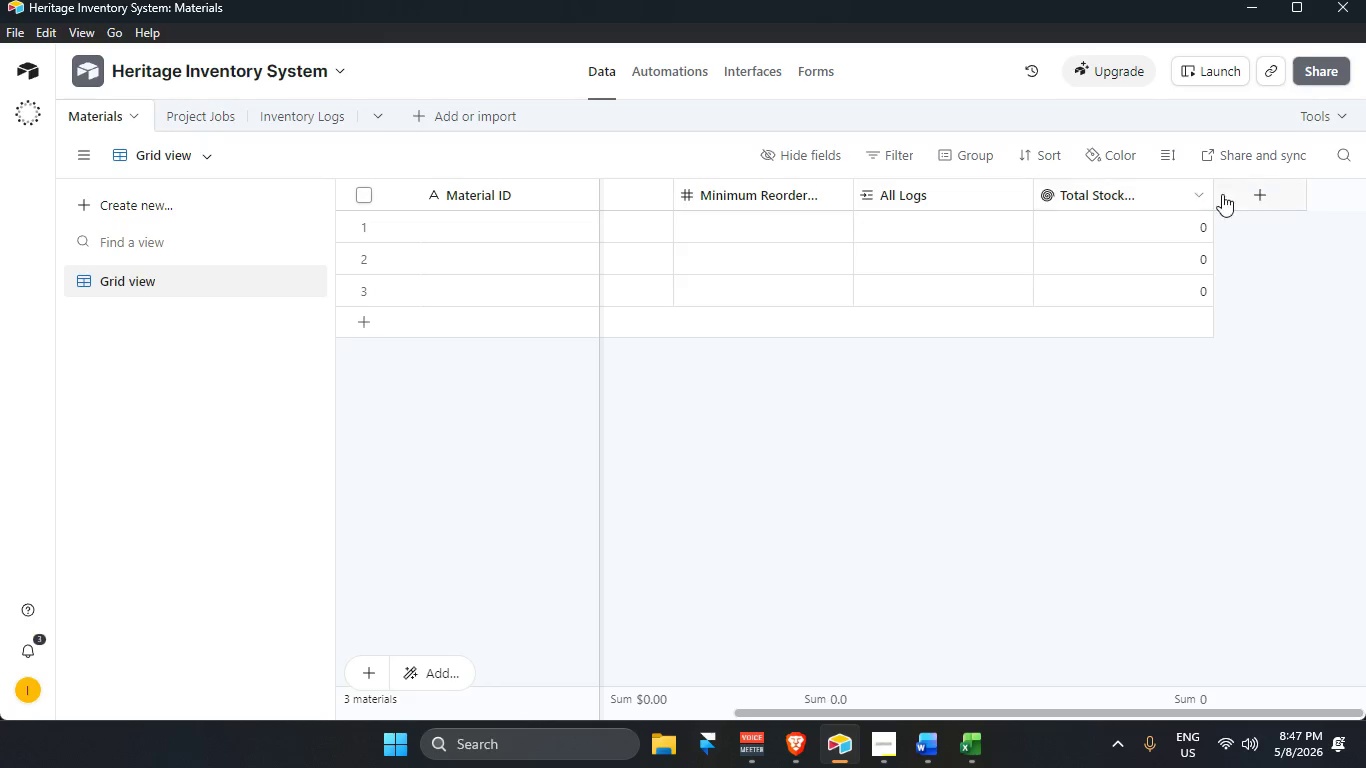 
wait(5.8)
 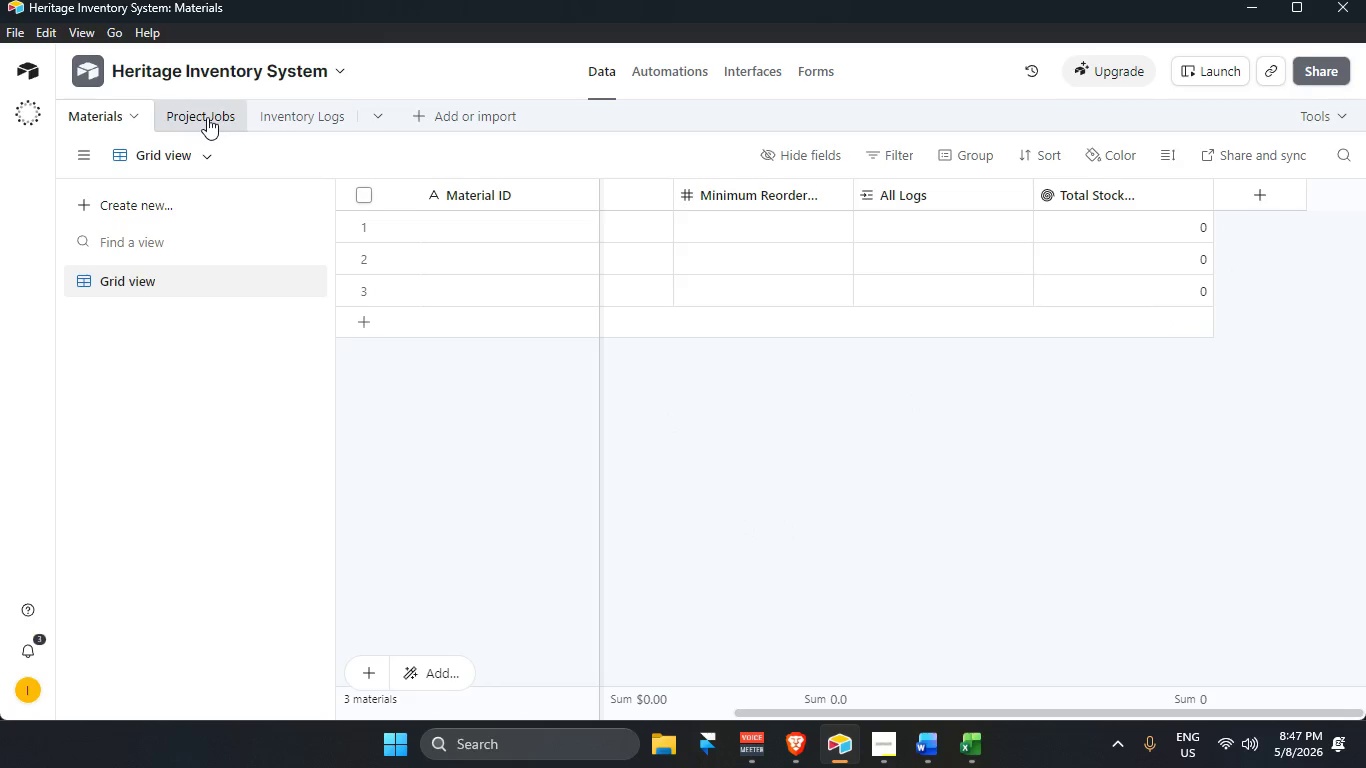 
type(form)
 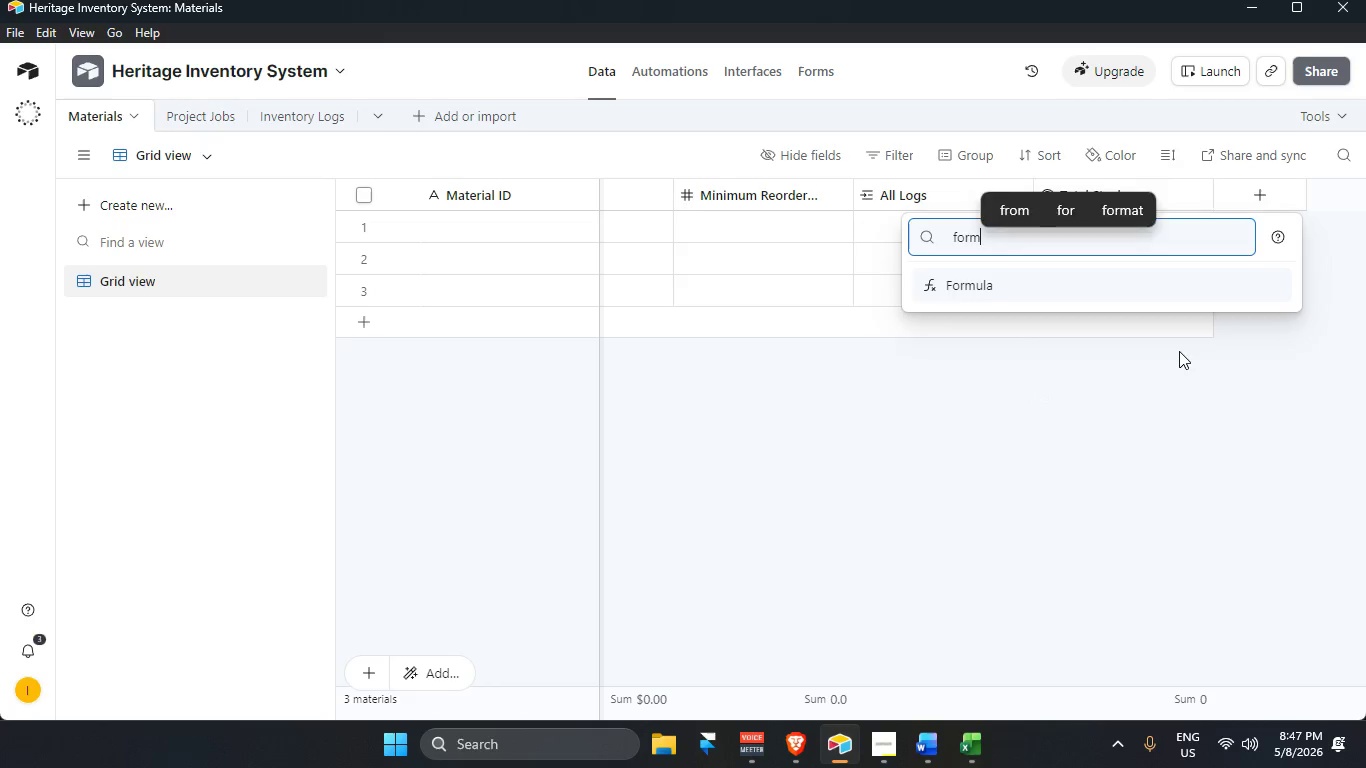 
key(Enter)
 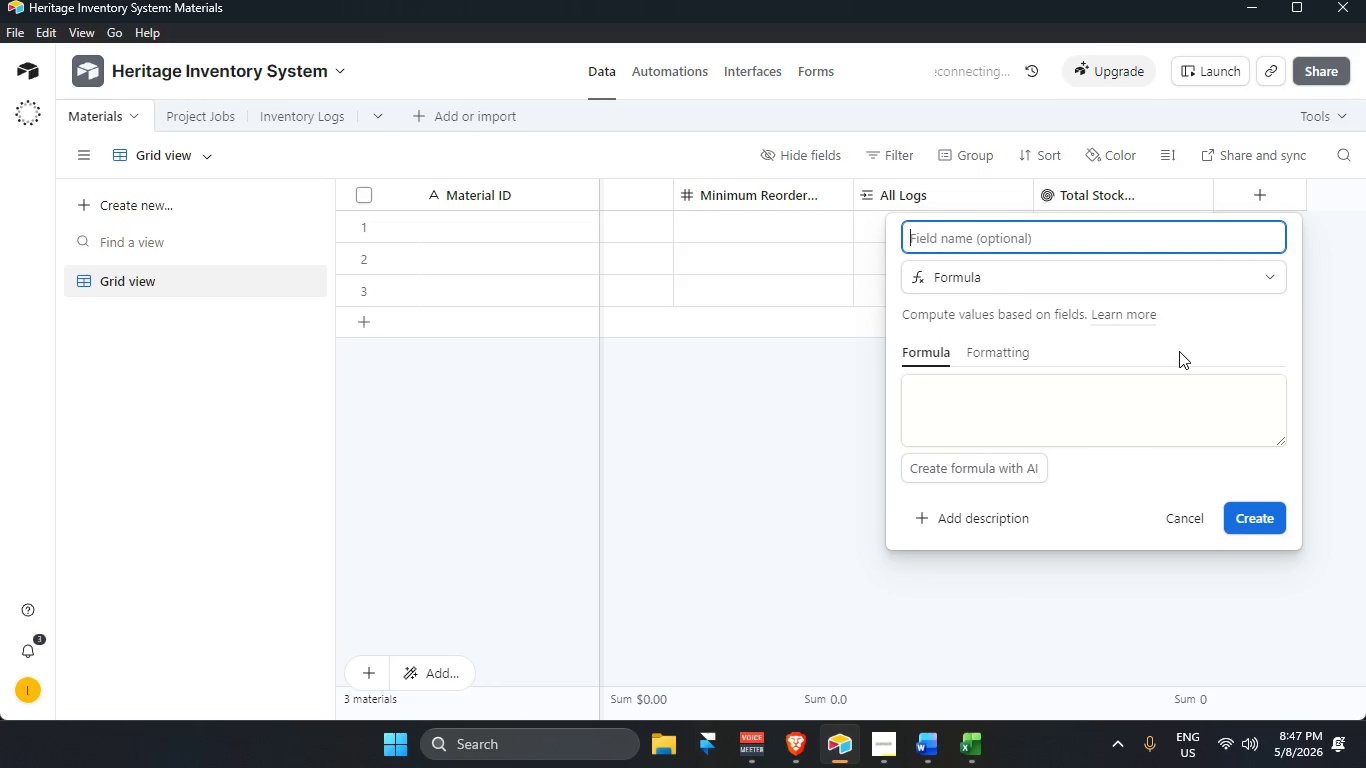 
wait(5.92)
 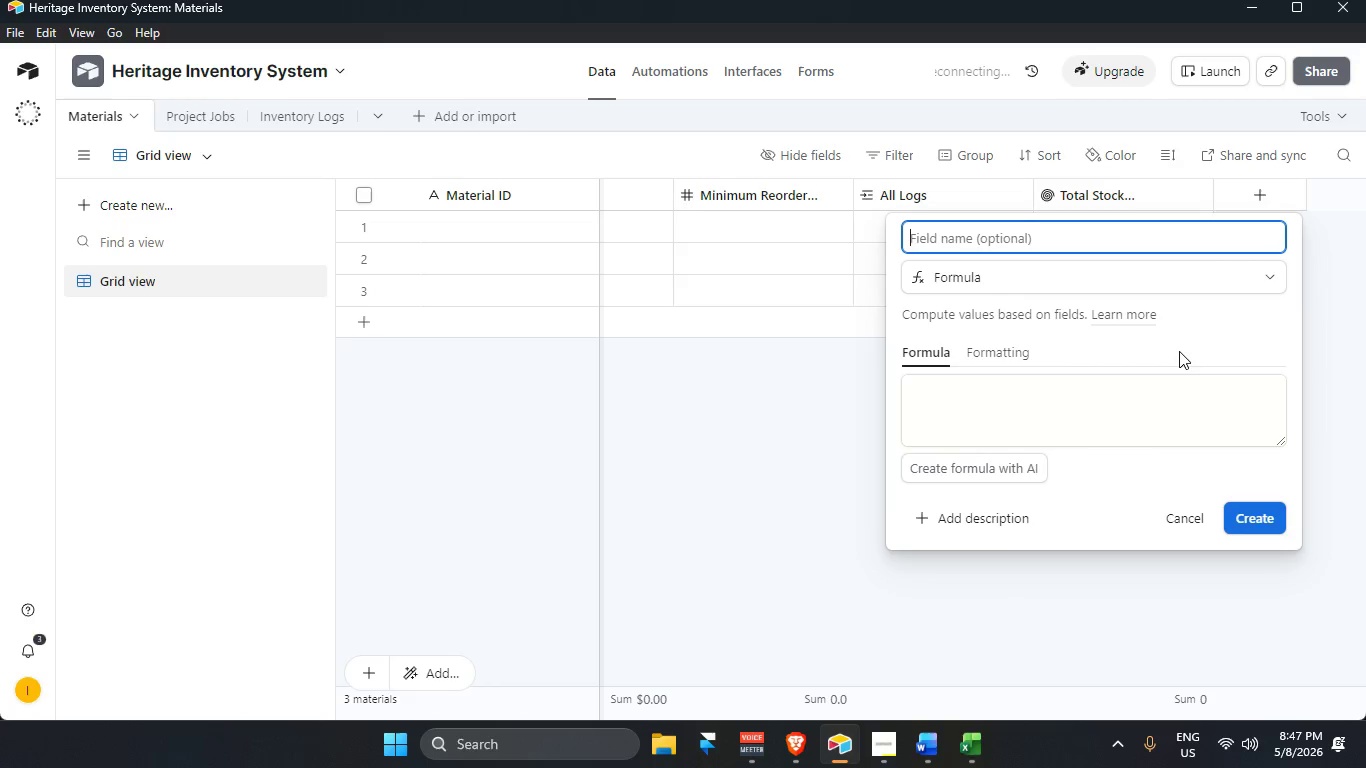 
left_click([1094, 407])
 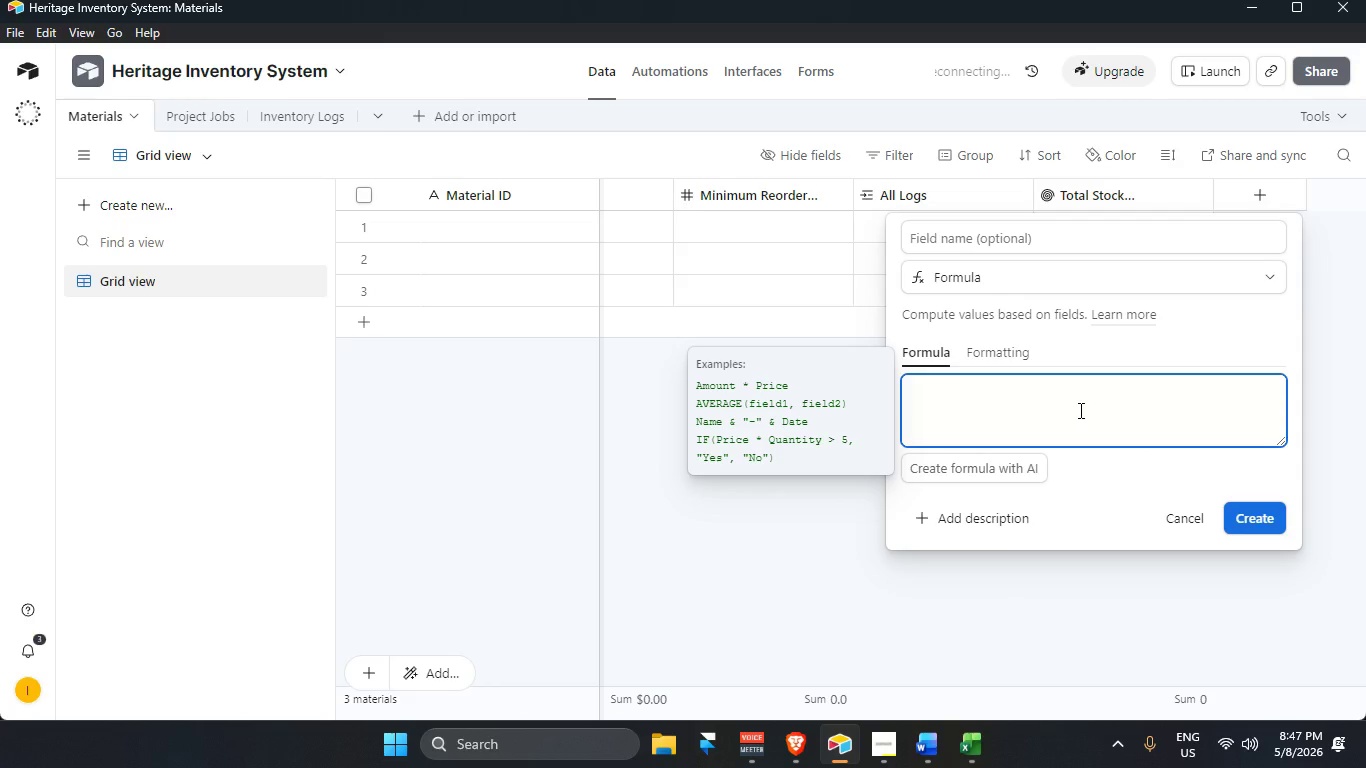 
type({tota)
 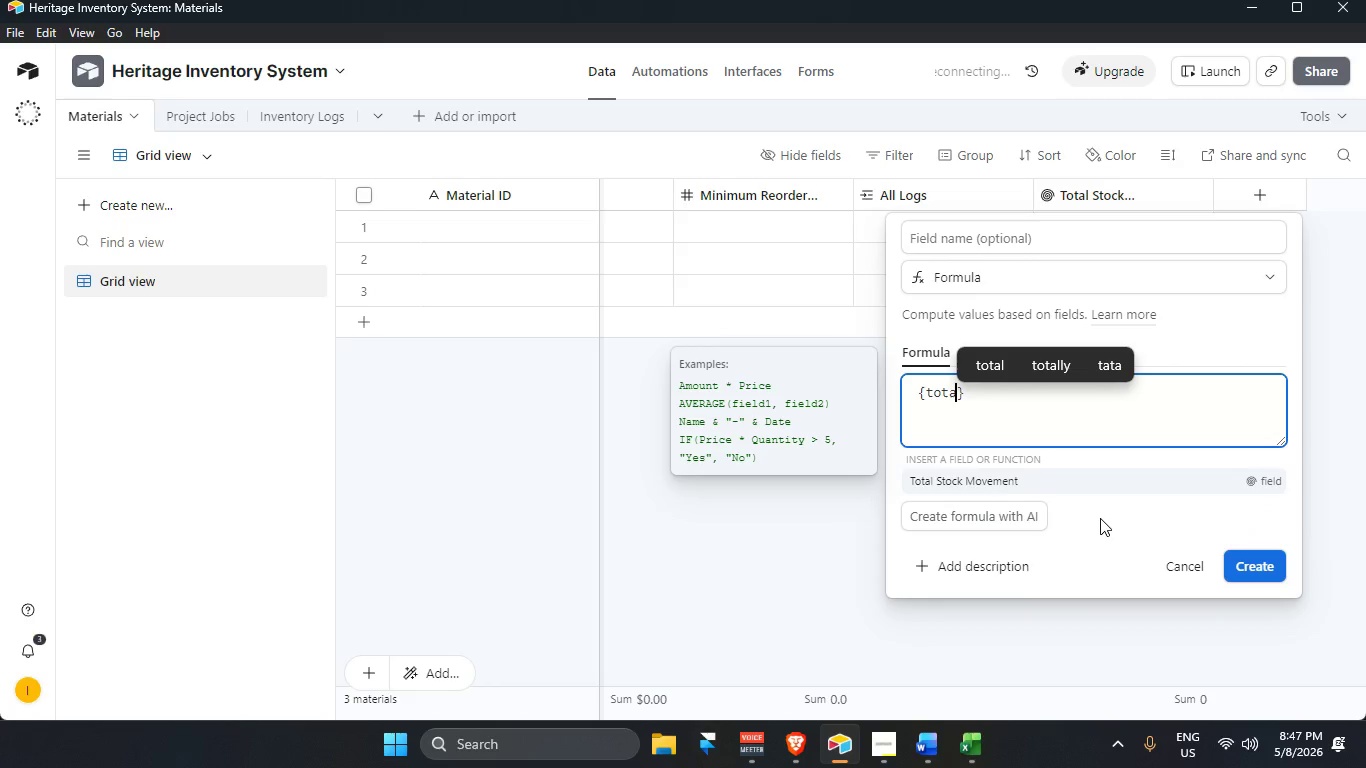 
left_click([1117, 480])
 